 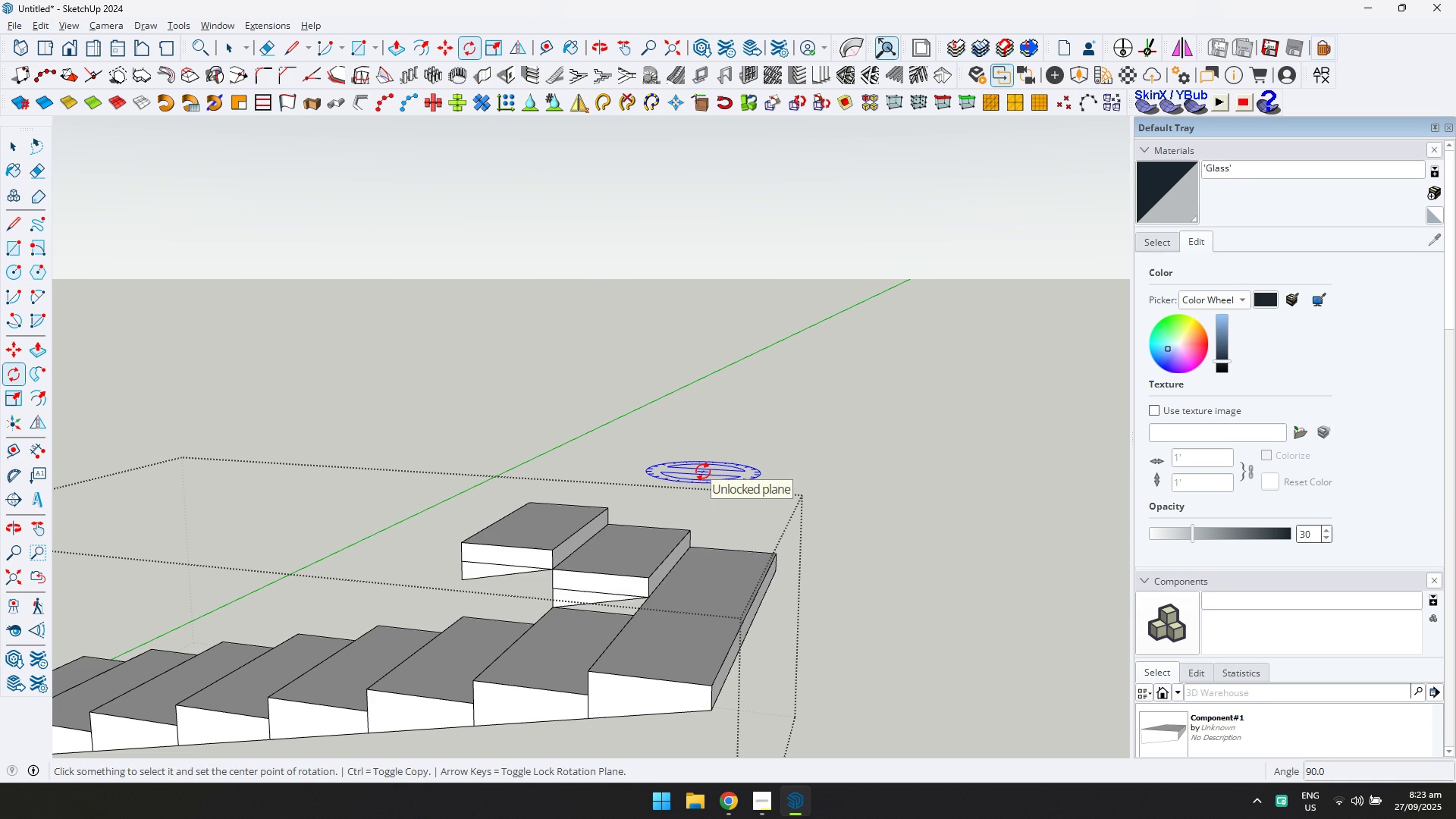 
key(Control+Z)
 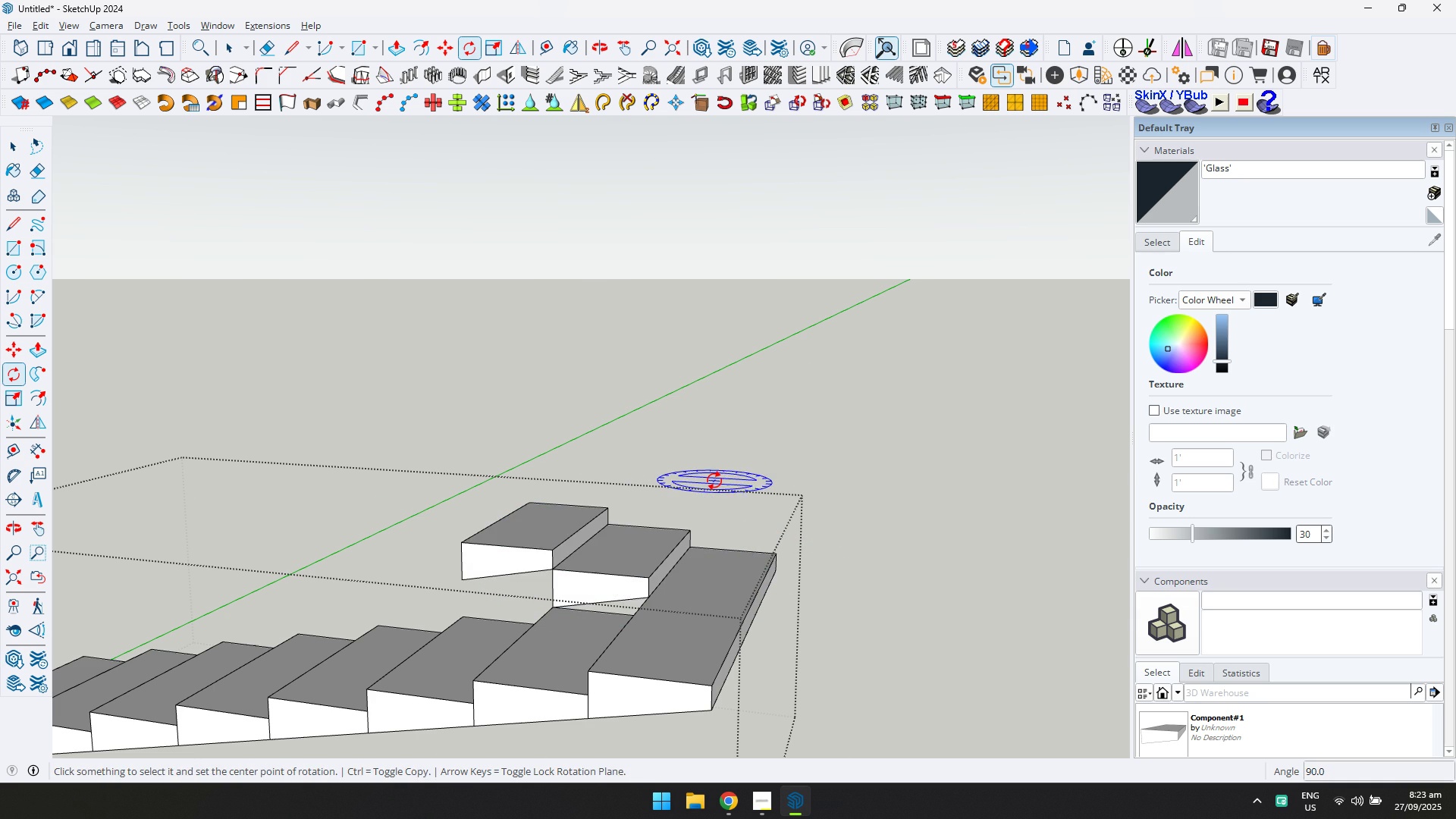 
key(Control+Z)
 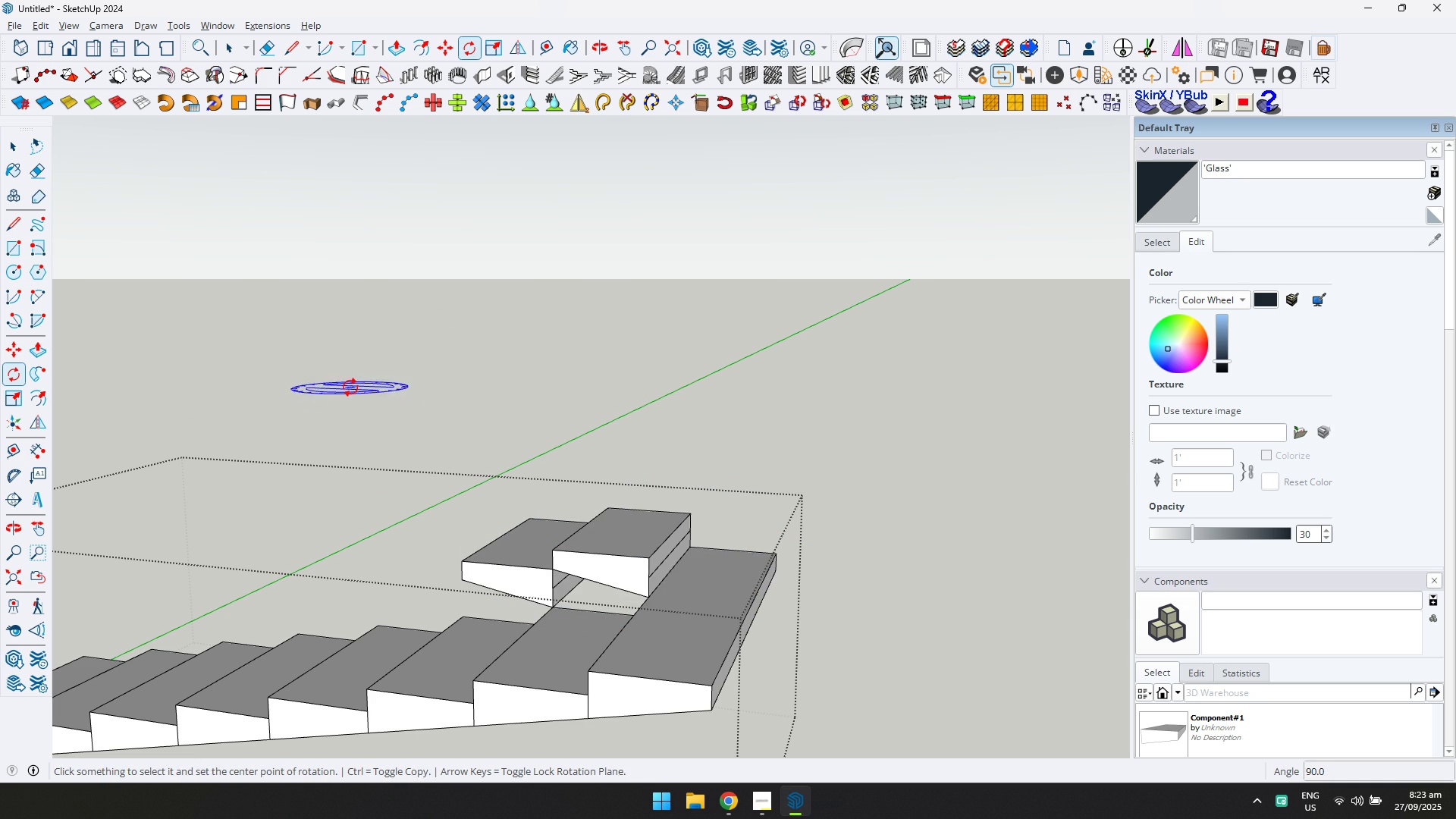 
scroll: coordinate [384, 389], scroll_direction: down, amount: 1.0
 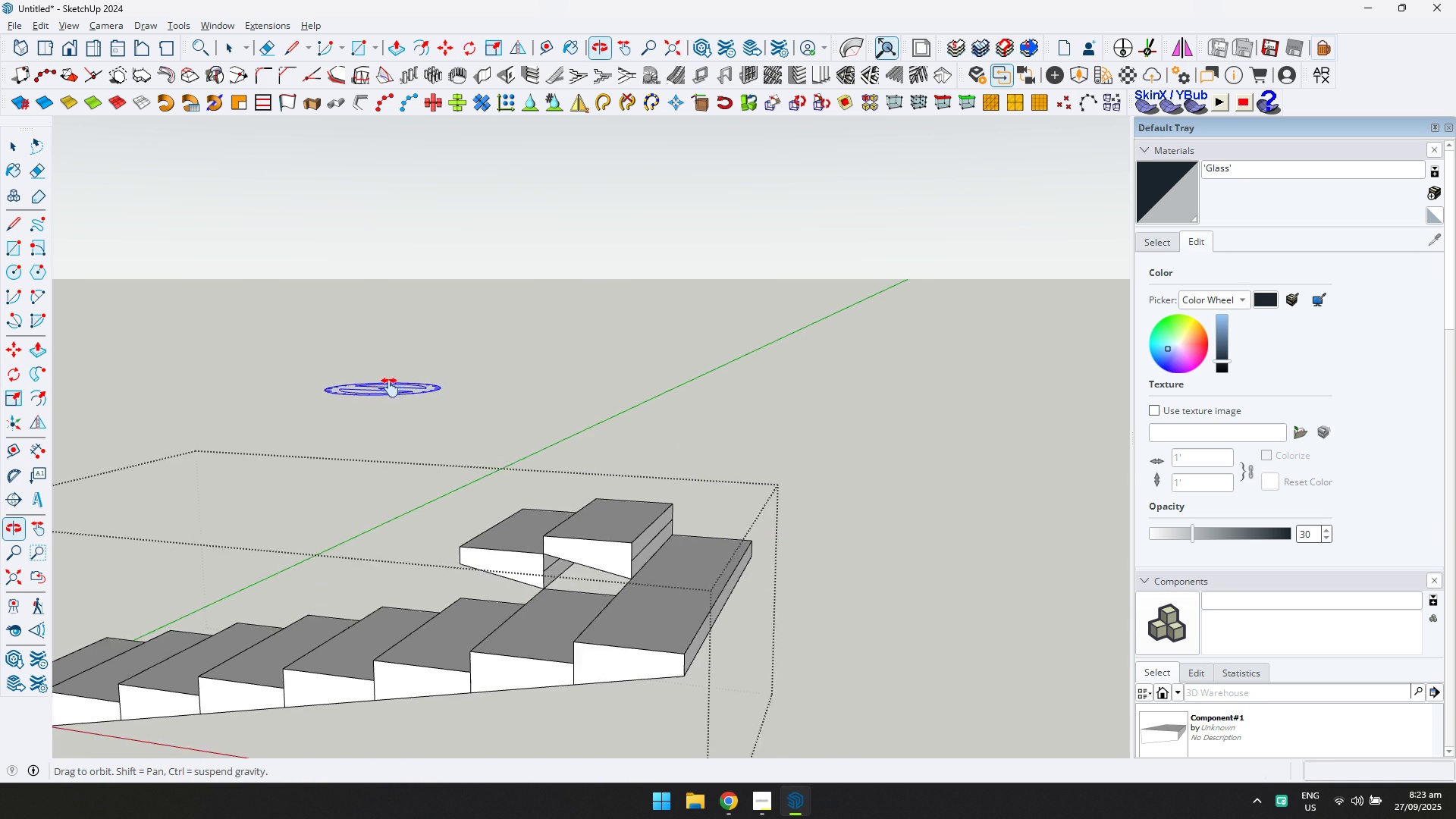 
key(Shift+ShiftLeft)
 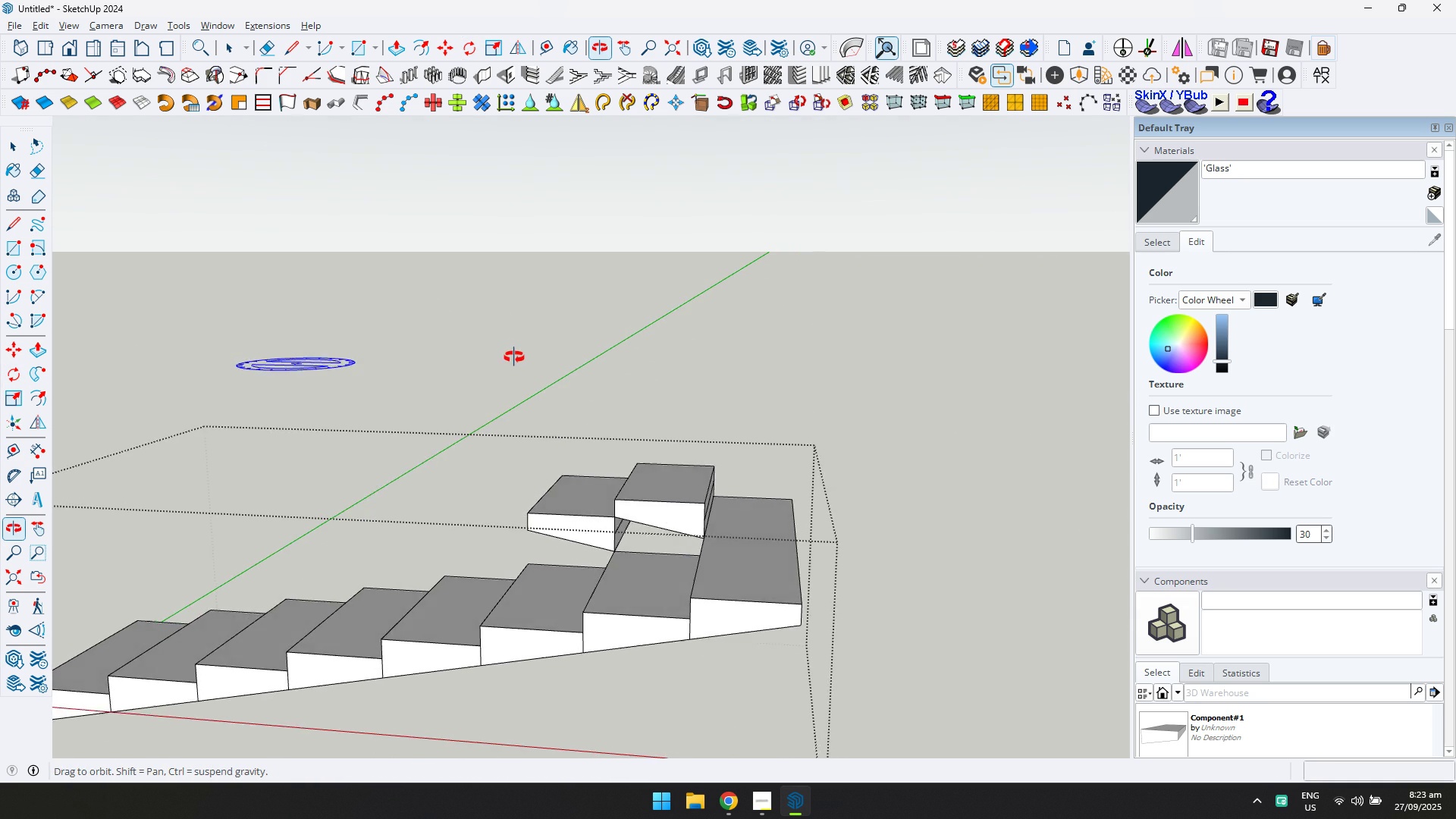 
scroll: coordinate [513, 362], scroll_direction: down, amount: 1.0
 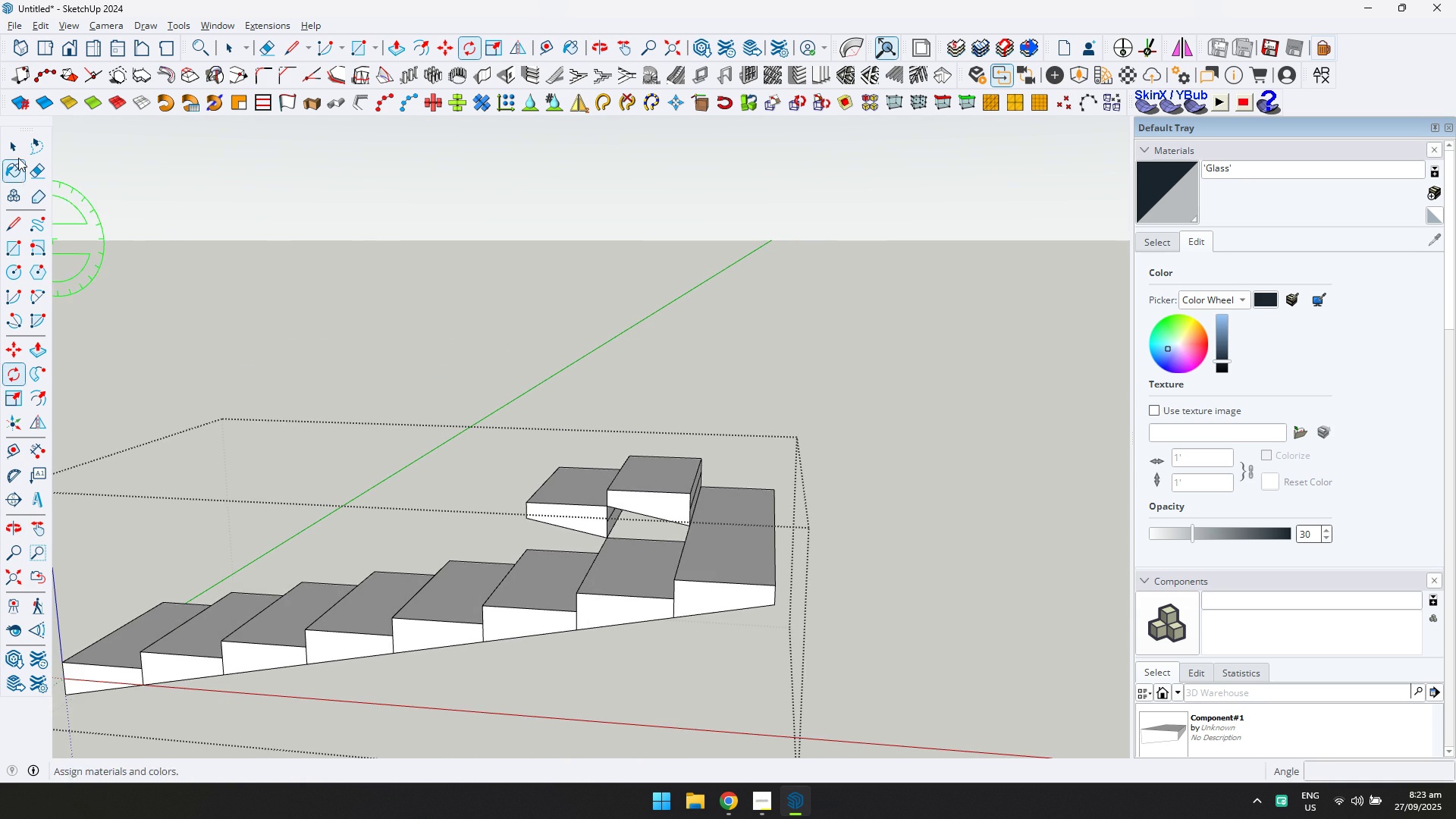 
left_click([18, 149])
 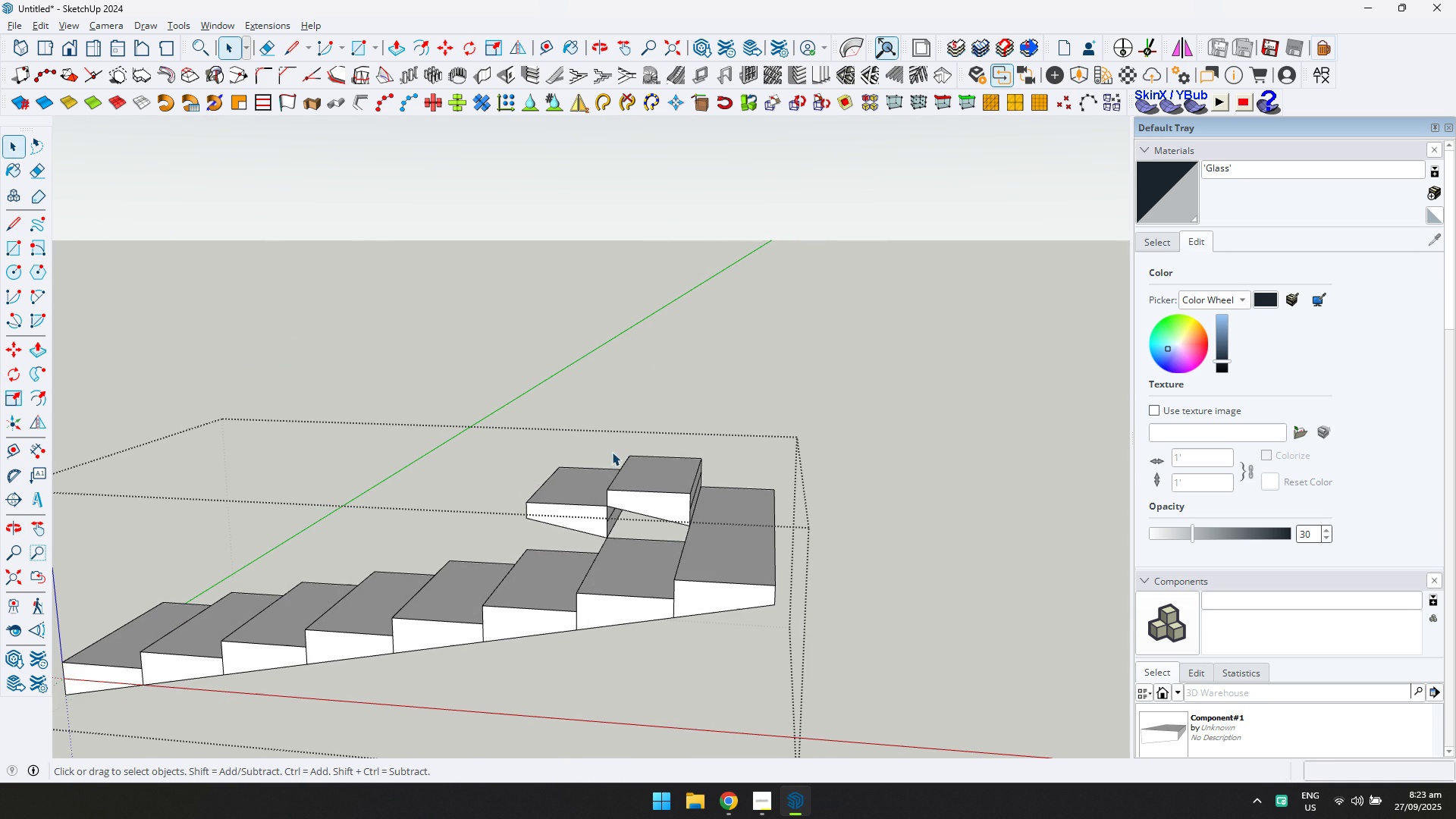 
scroll: coordinate [629, 478], scroll_direction: up, amount: 1.0
 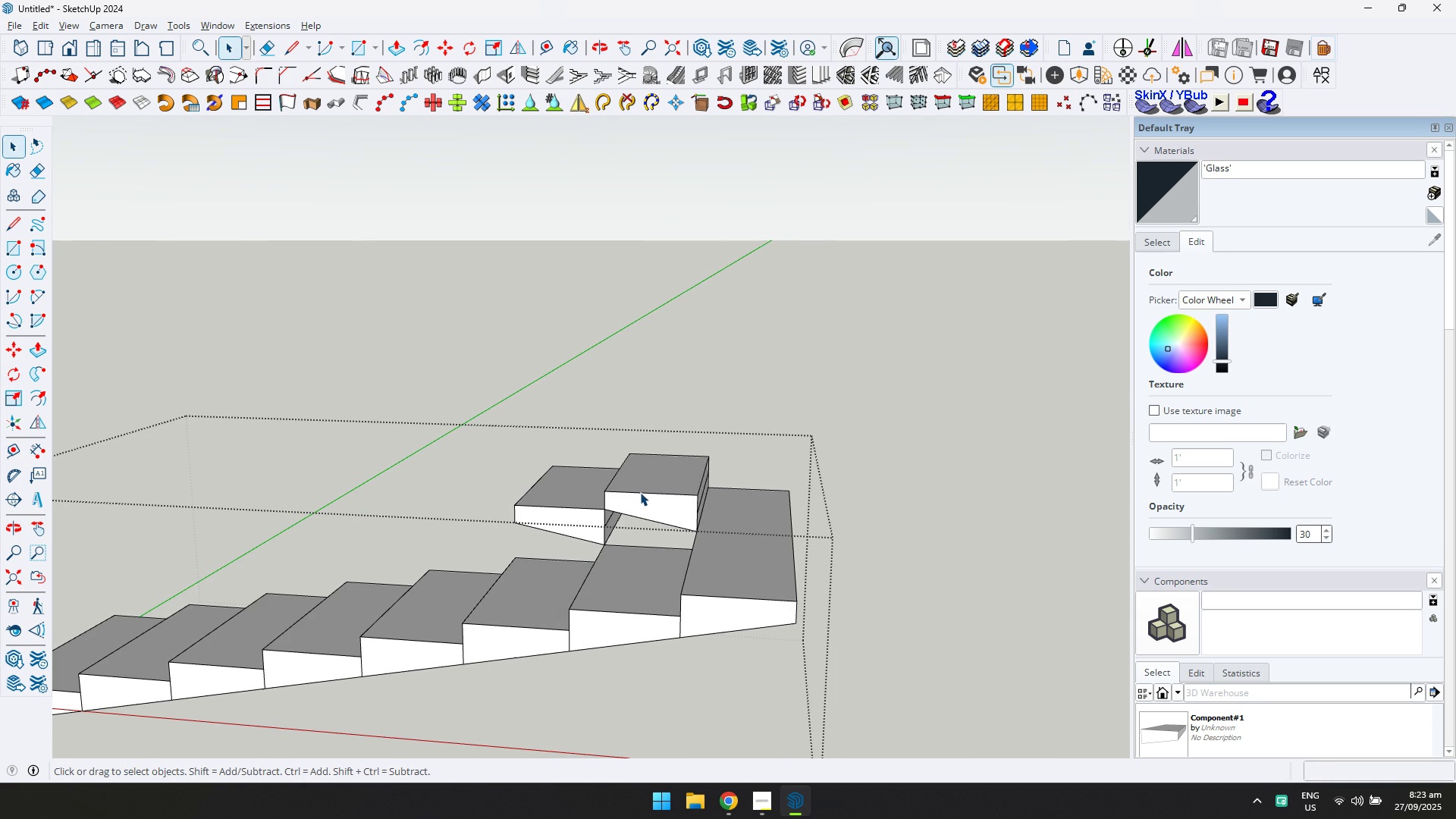 
left_click([640, 492])
 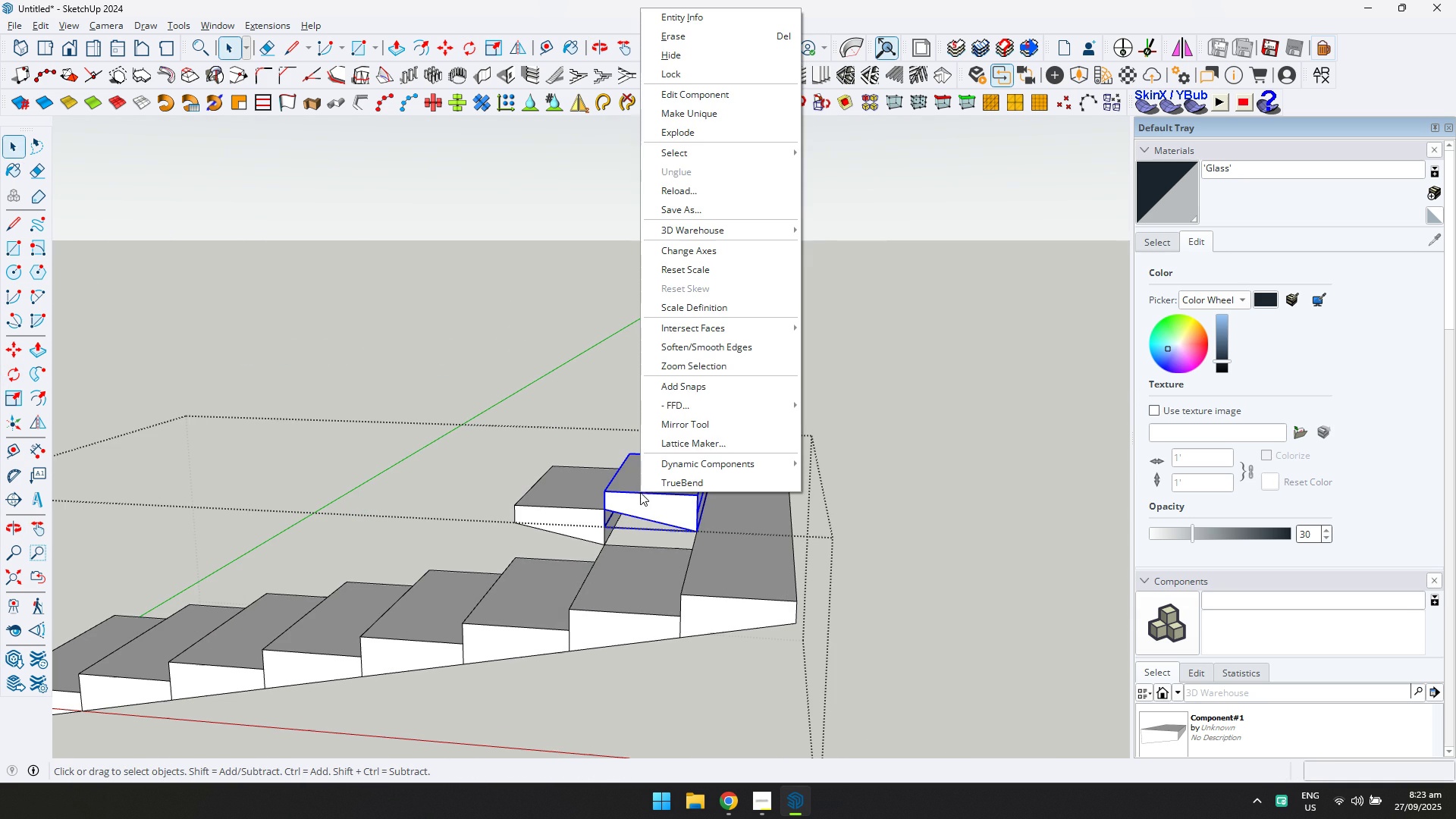 
right_click([640, 492])
 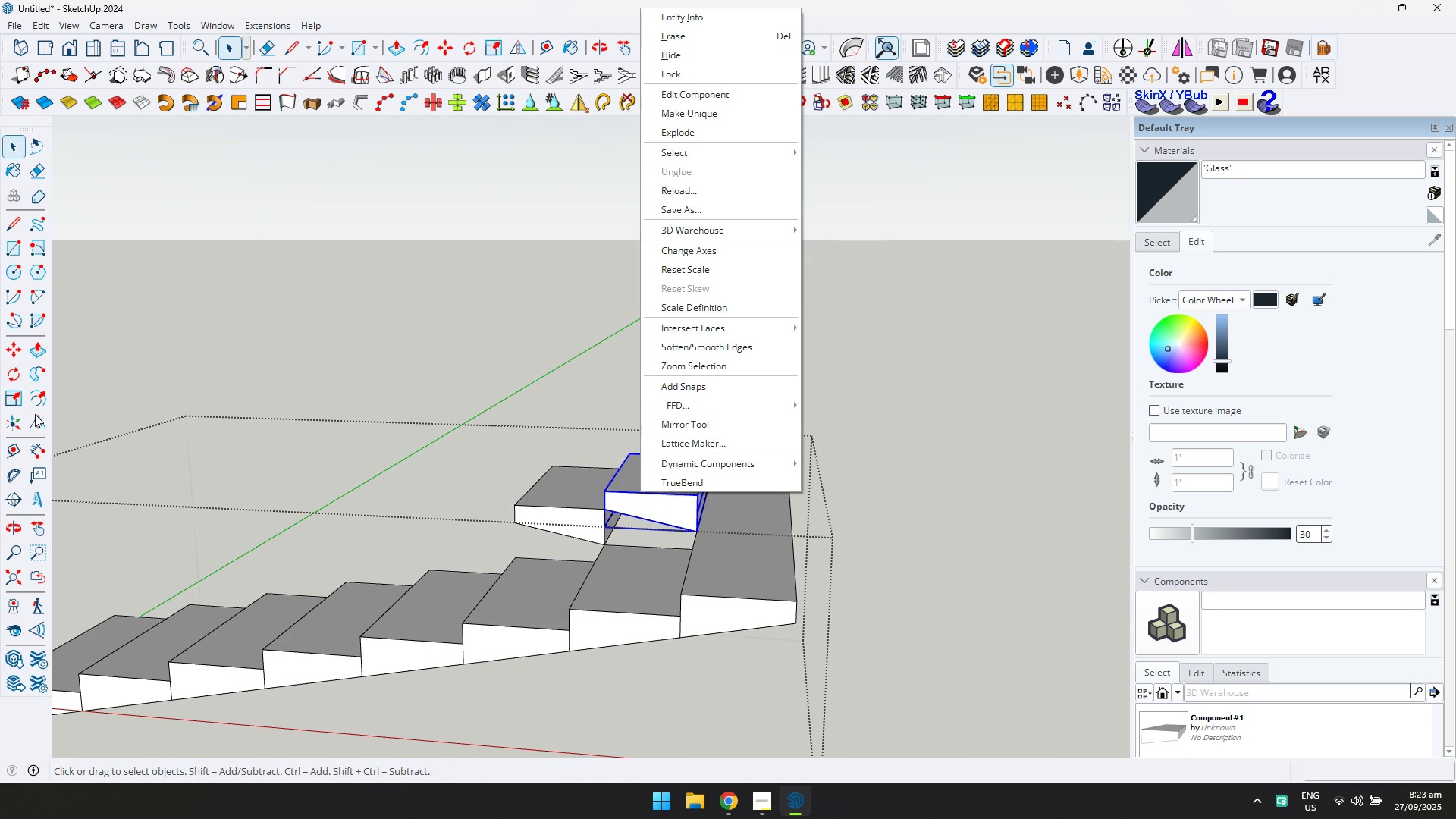 
left_click([35, 414])
 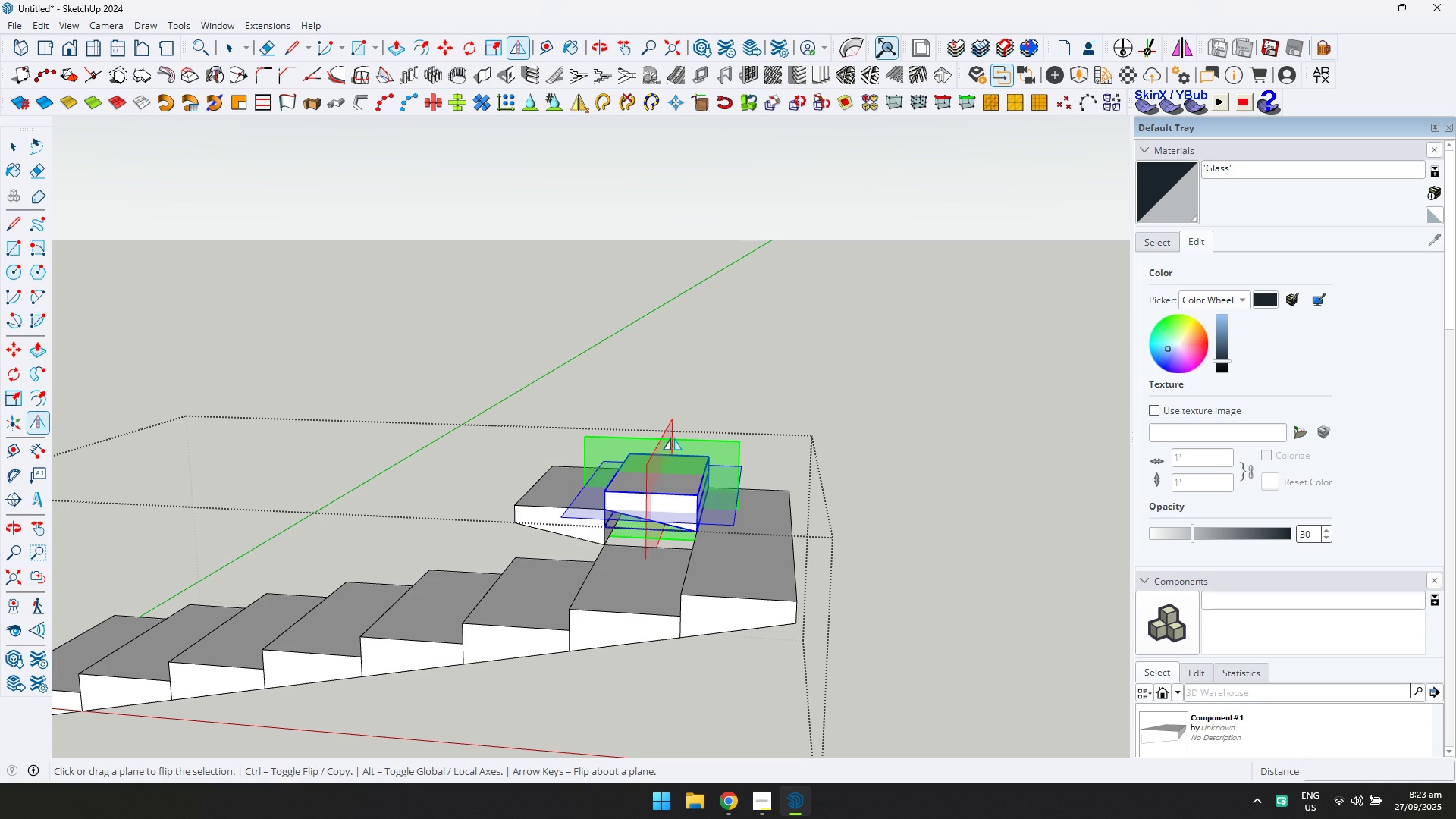 
left_click([673, 438])
 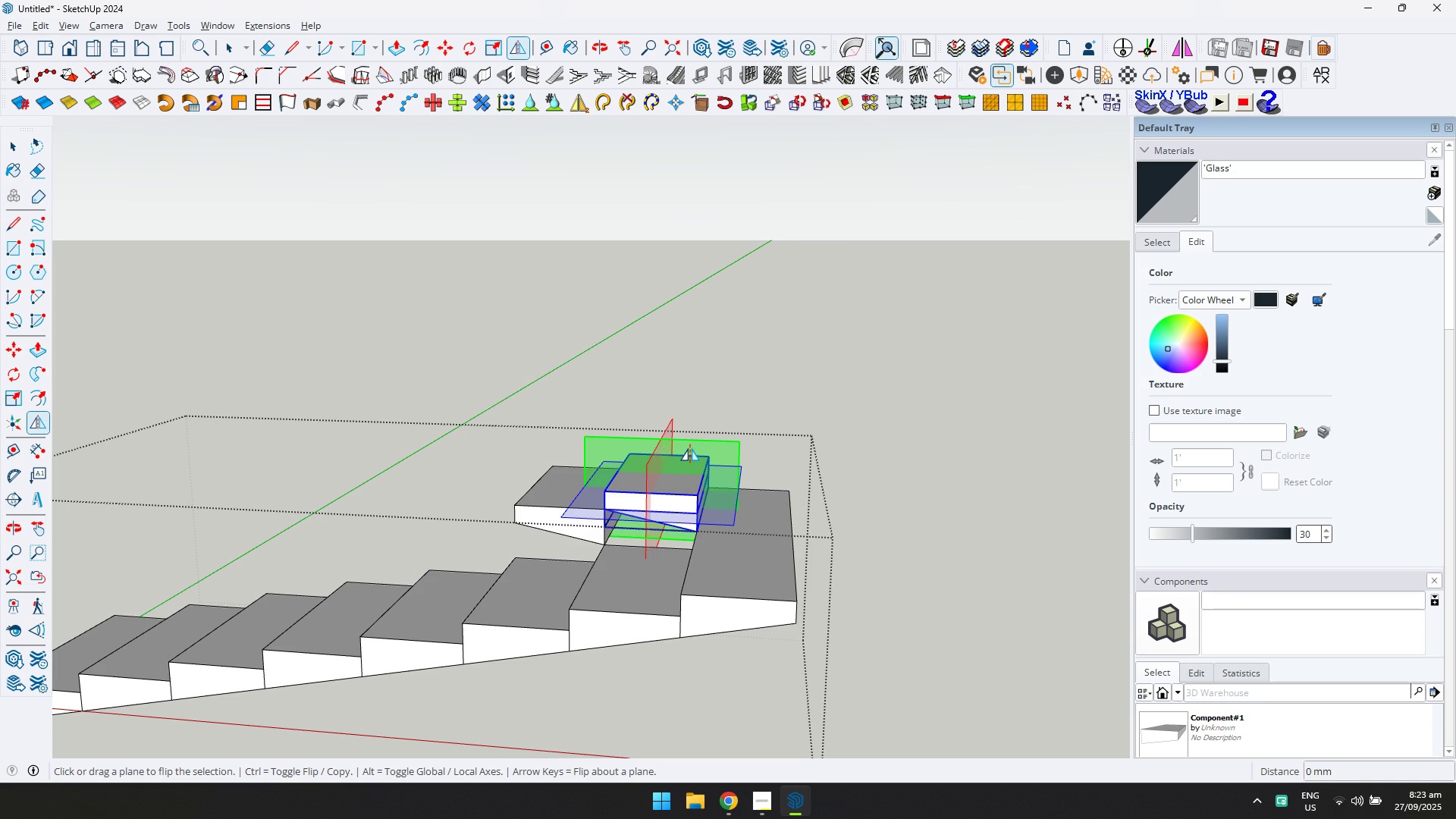 
left_click([690, 448])
 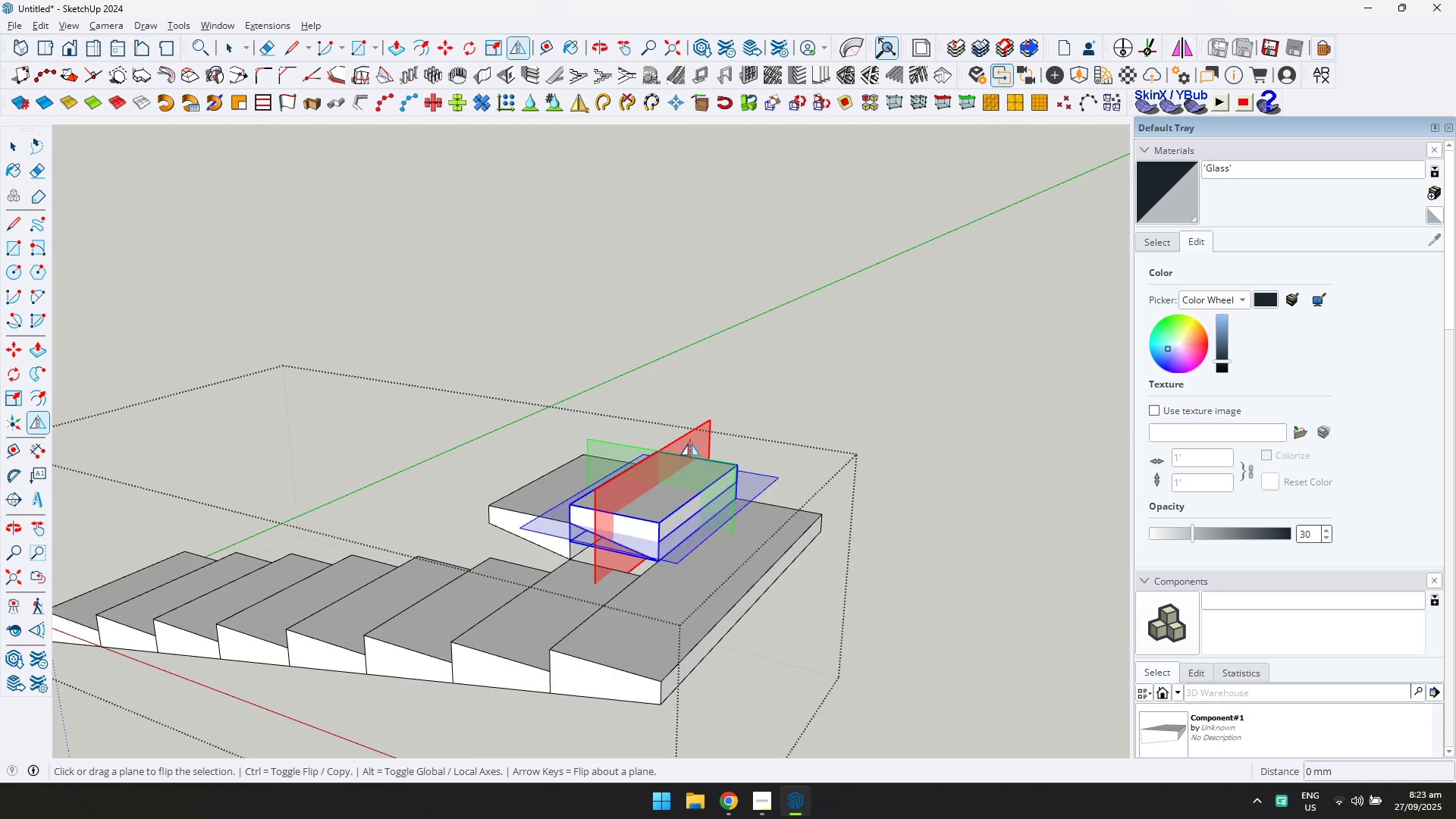 
left_click([690, 443])
 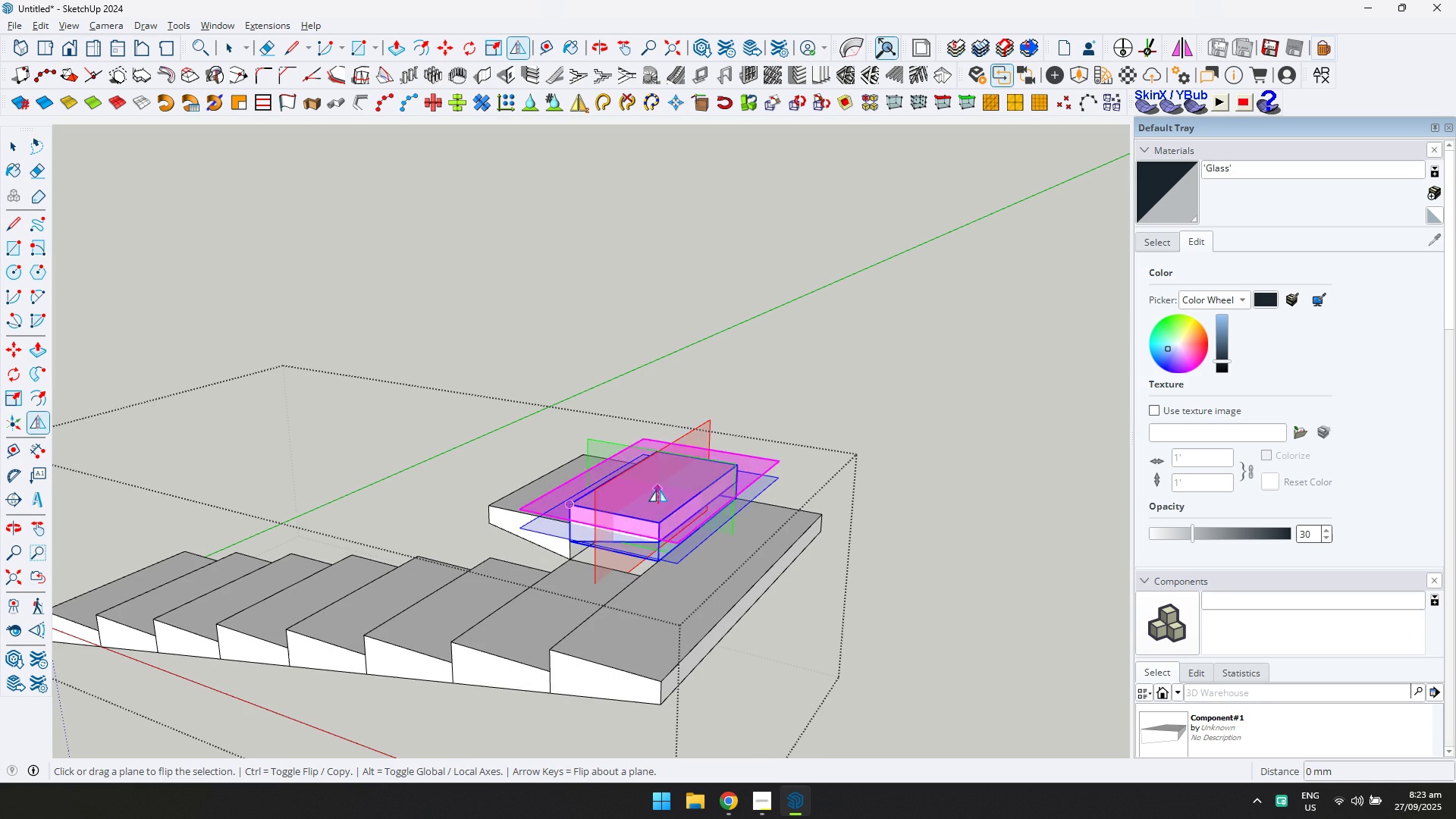 
key(Q)
 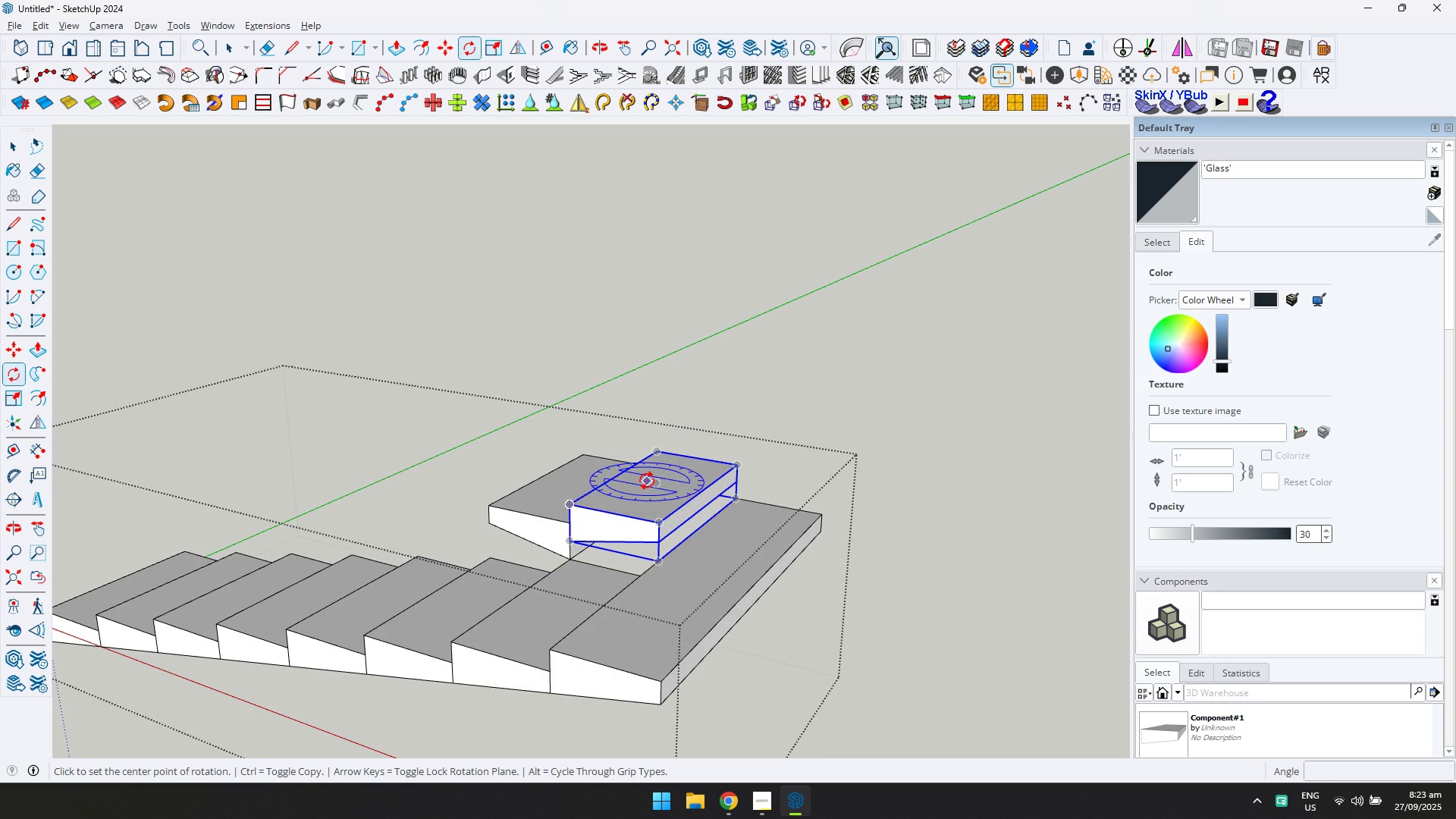 
double_click([678, 487])
 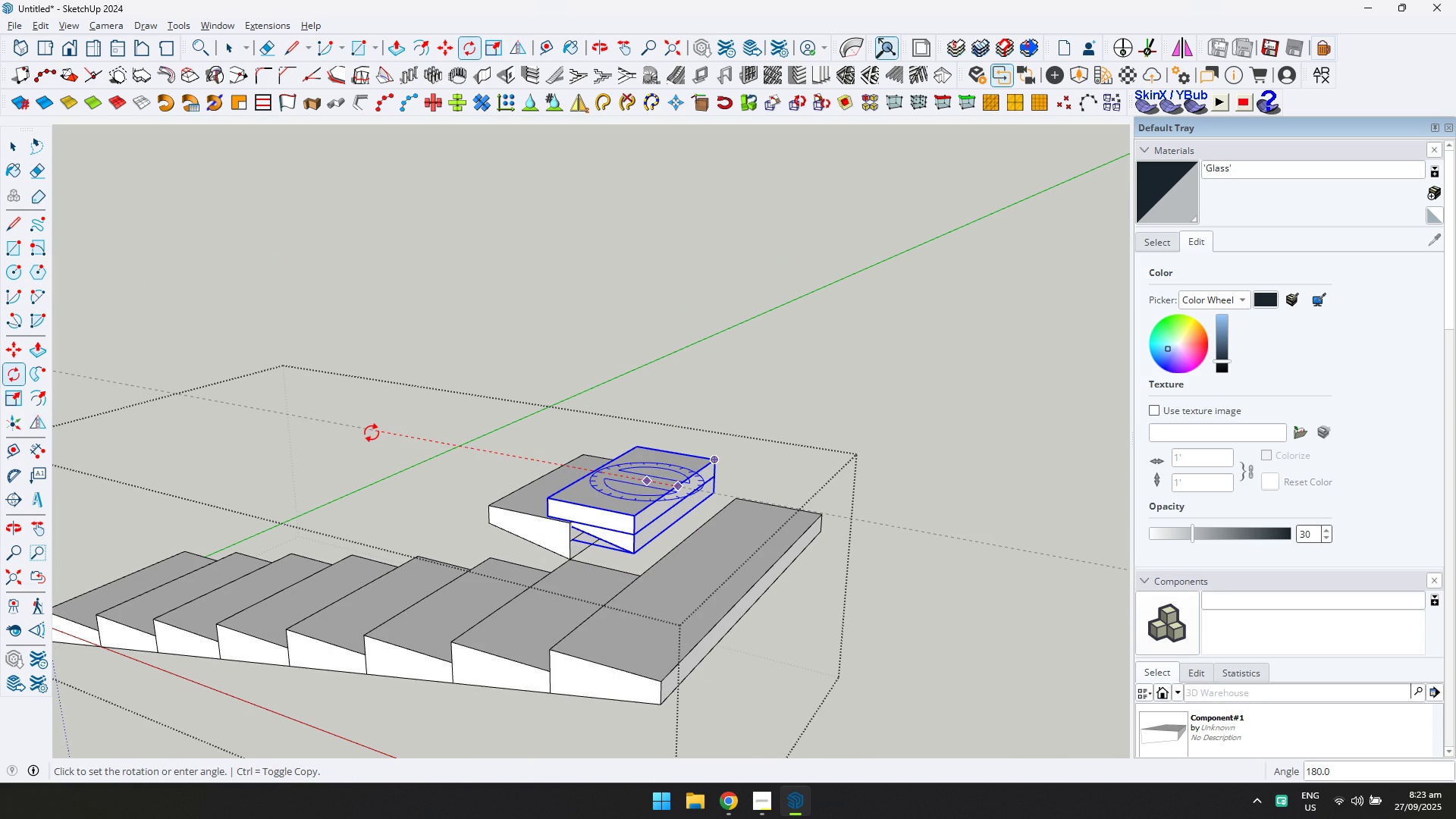 
left_click([372, 433])
 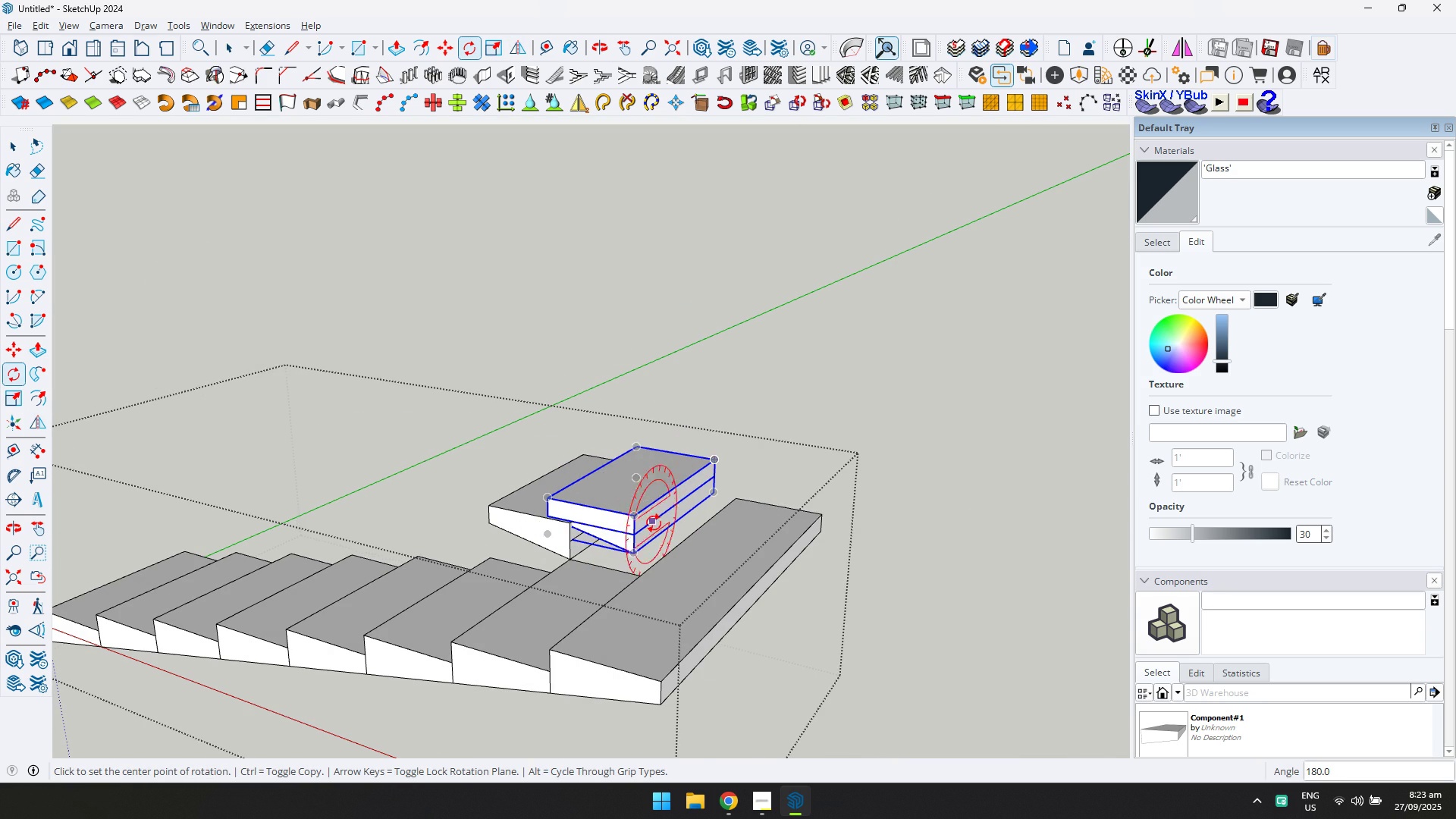 
scroll: coordinate [648, 543], scroll_direction: up, amount: 4.0
 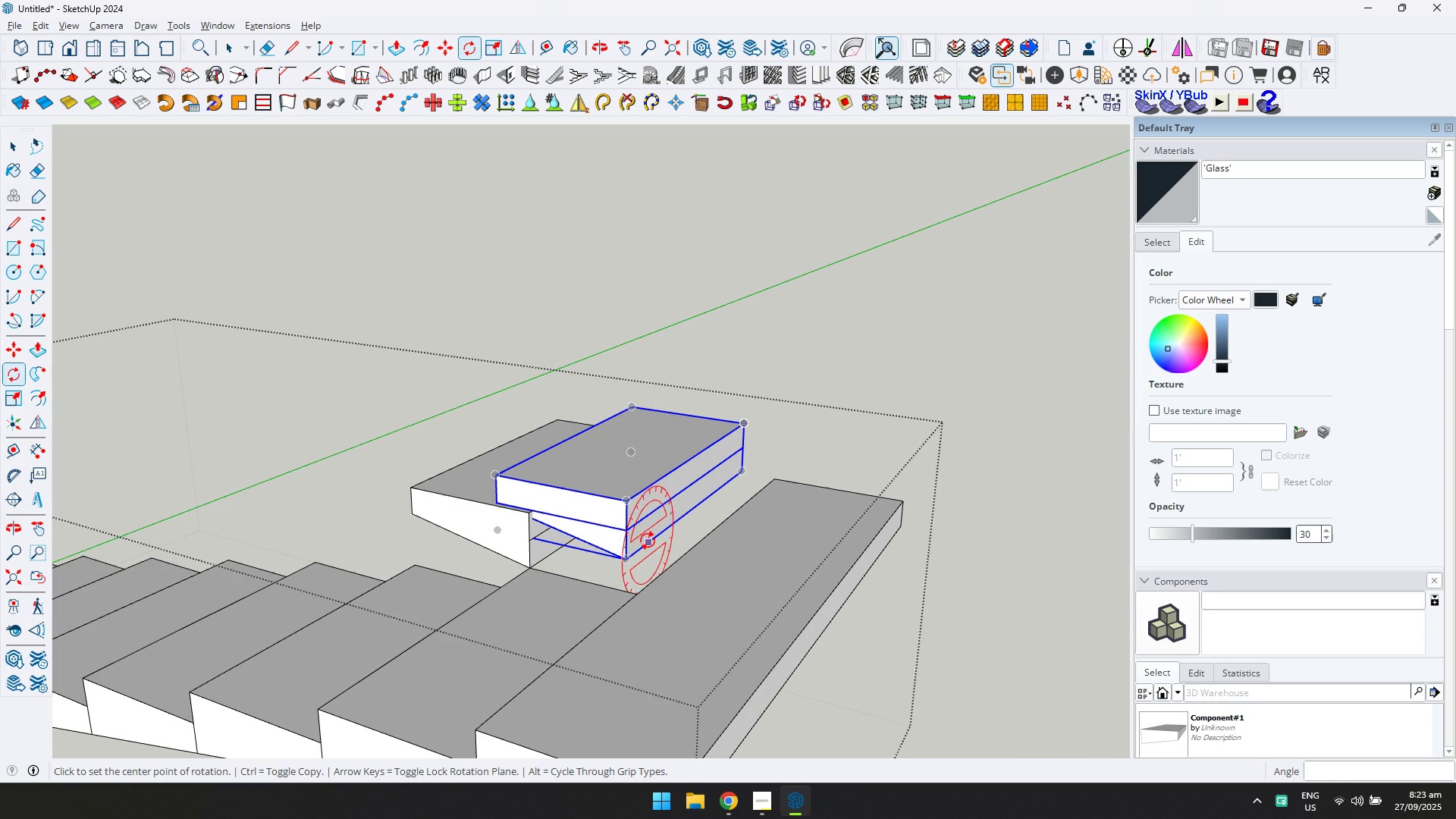 
key(M)
 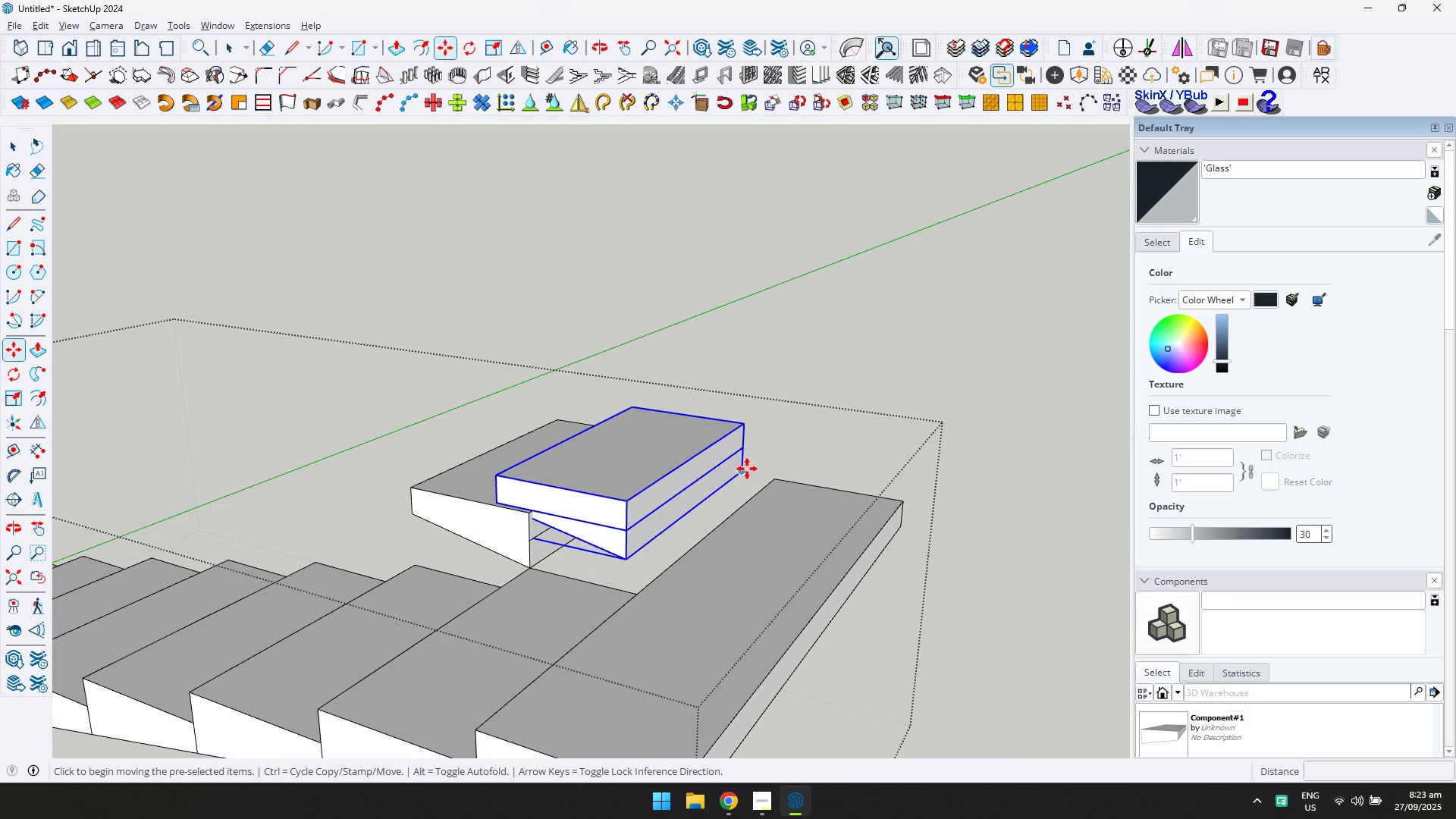 
left_click([746, 469])
 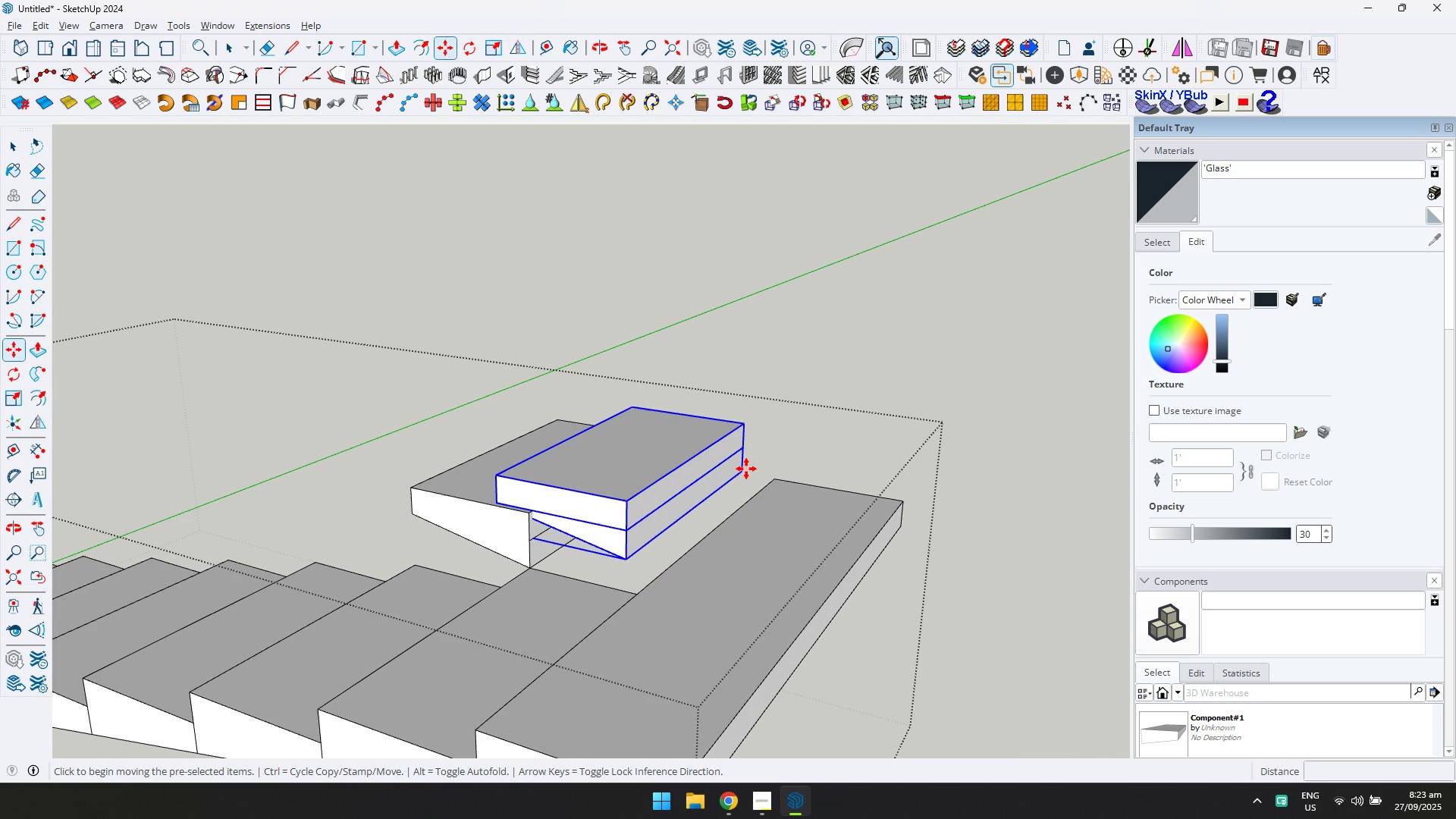 
key(ArrowLeft)
 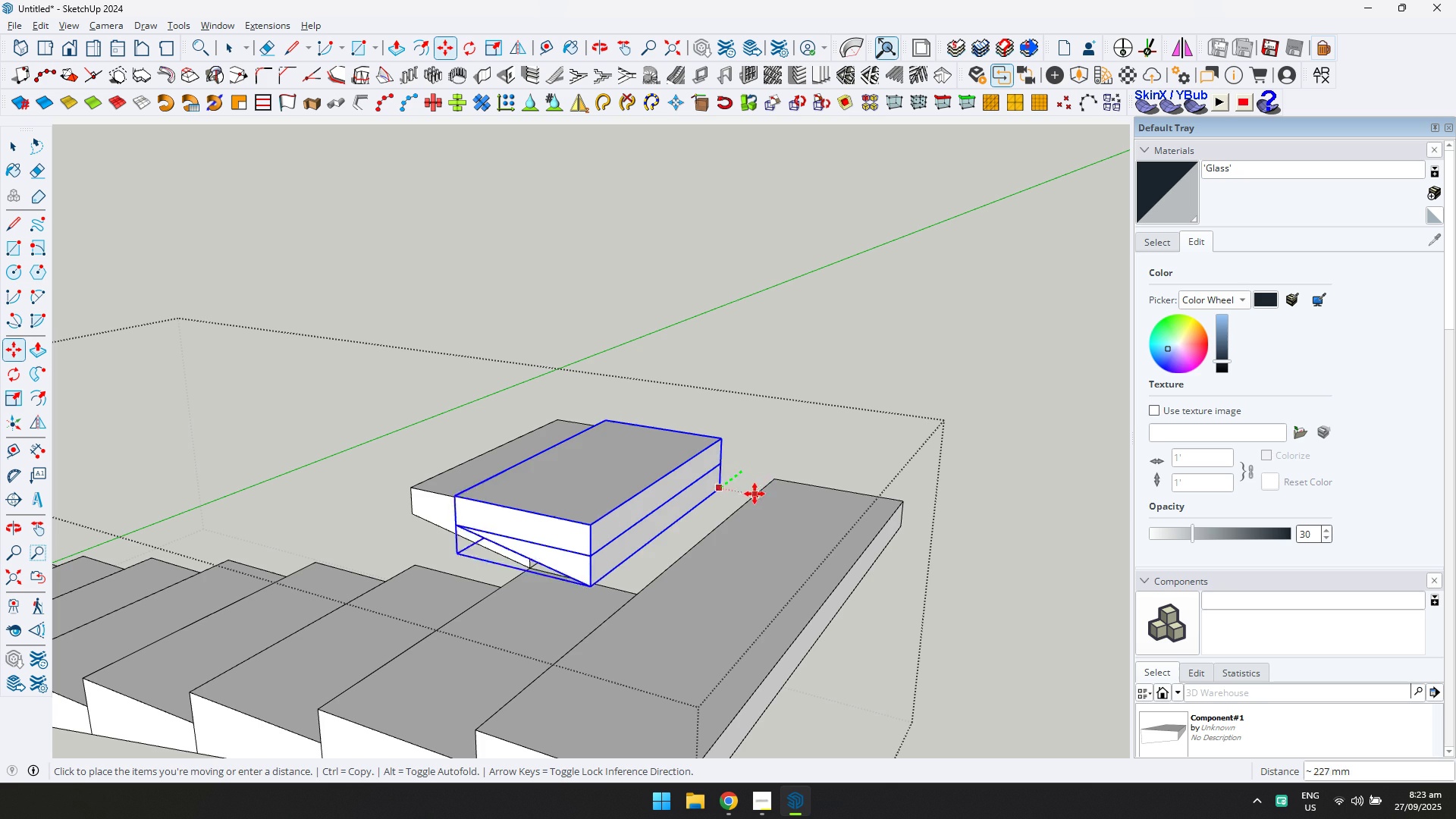 
key(ArrowRight)
 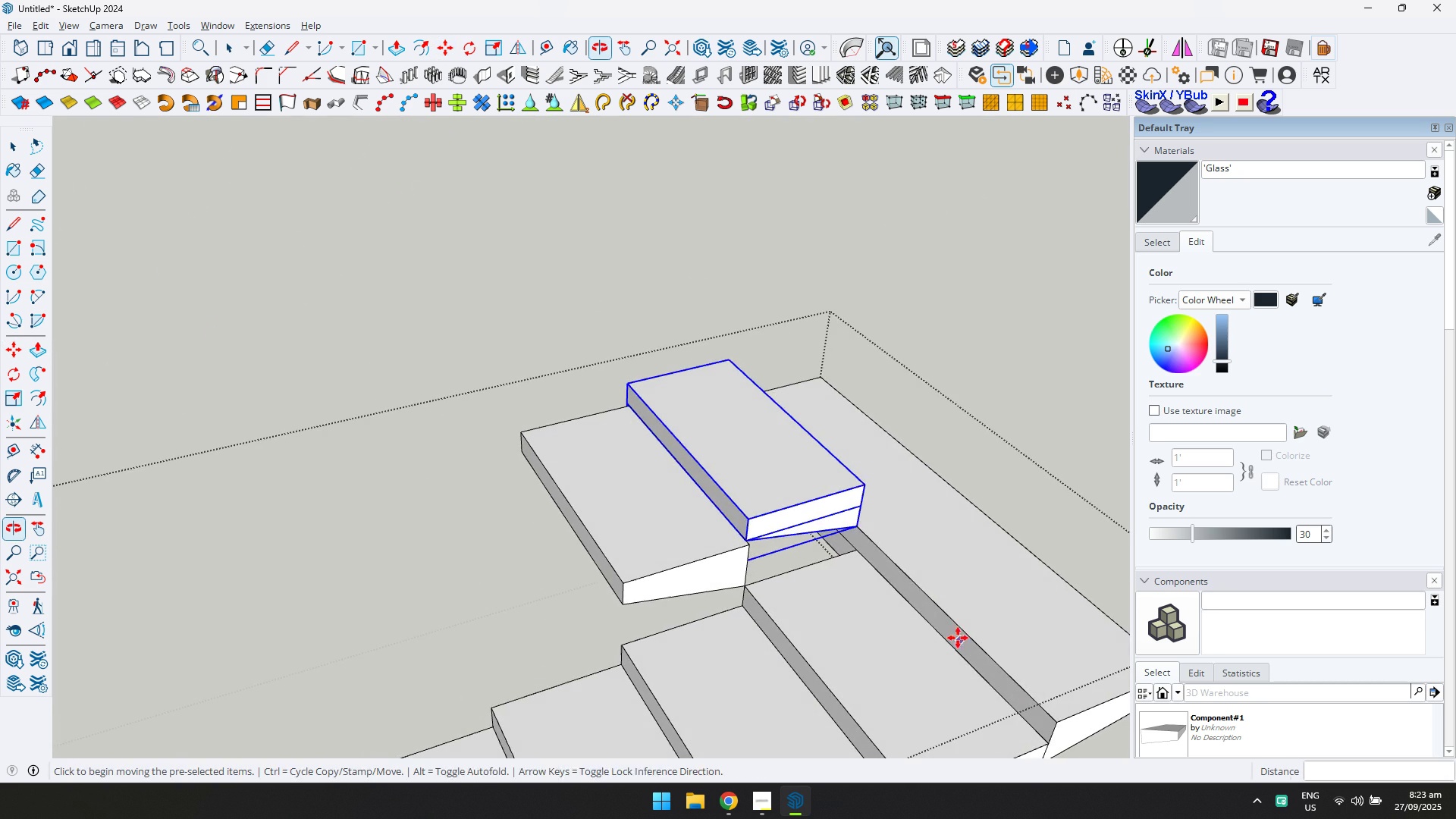 
scroll: coordinate [853, 535], scroll_direction: down, amount: 1.0
 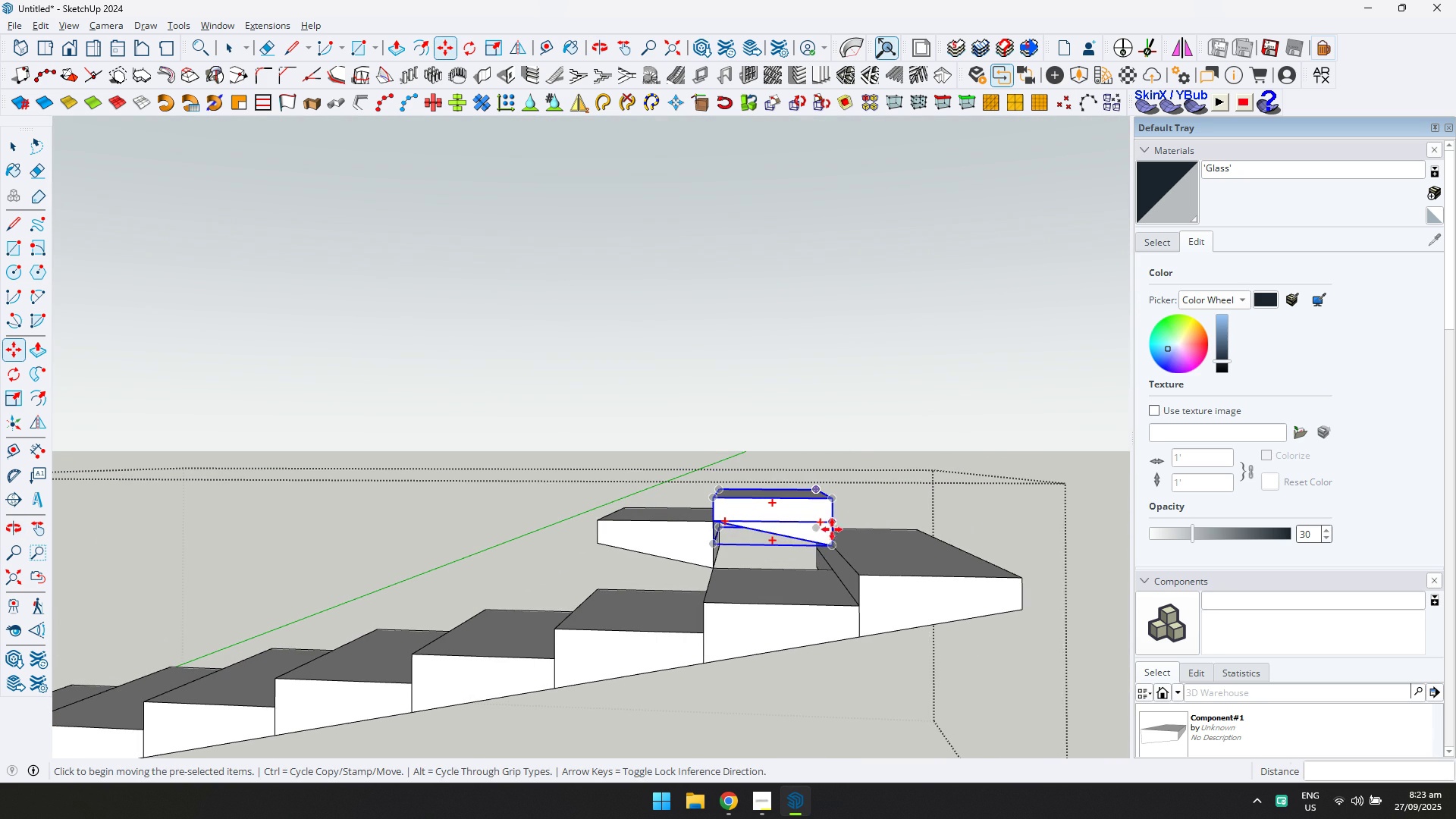 
left_click([830, 522])
 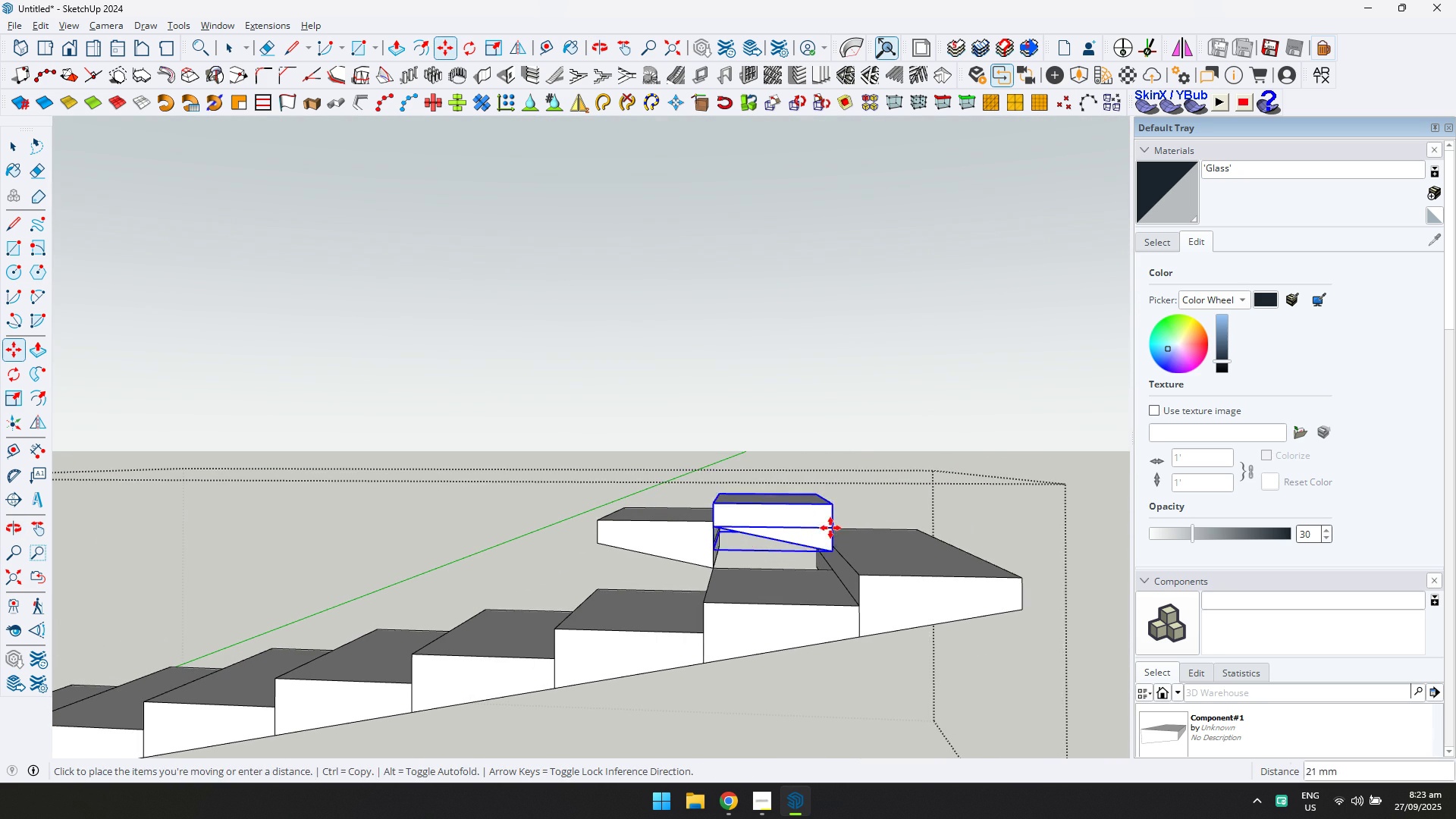 
key(ArrowUp)
 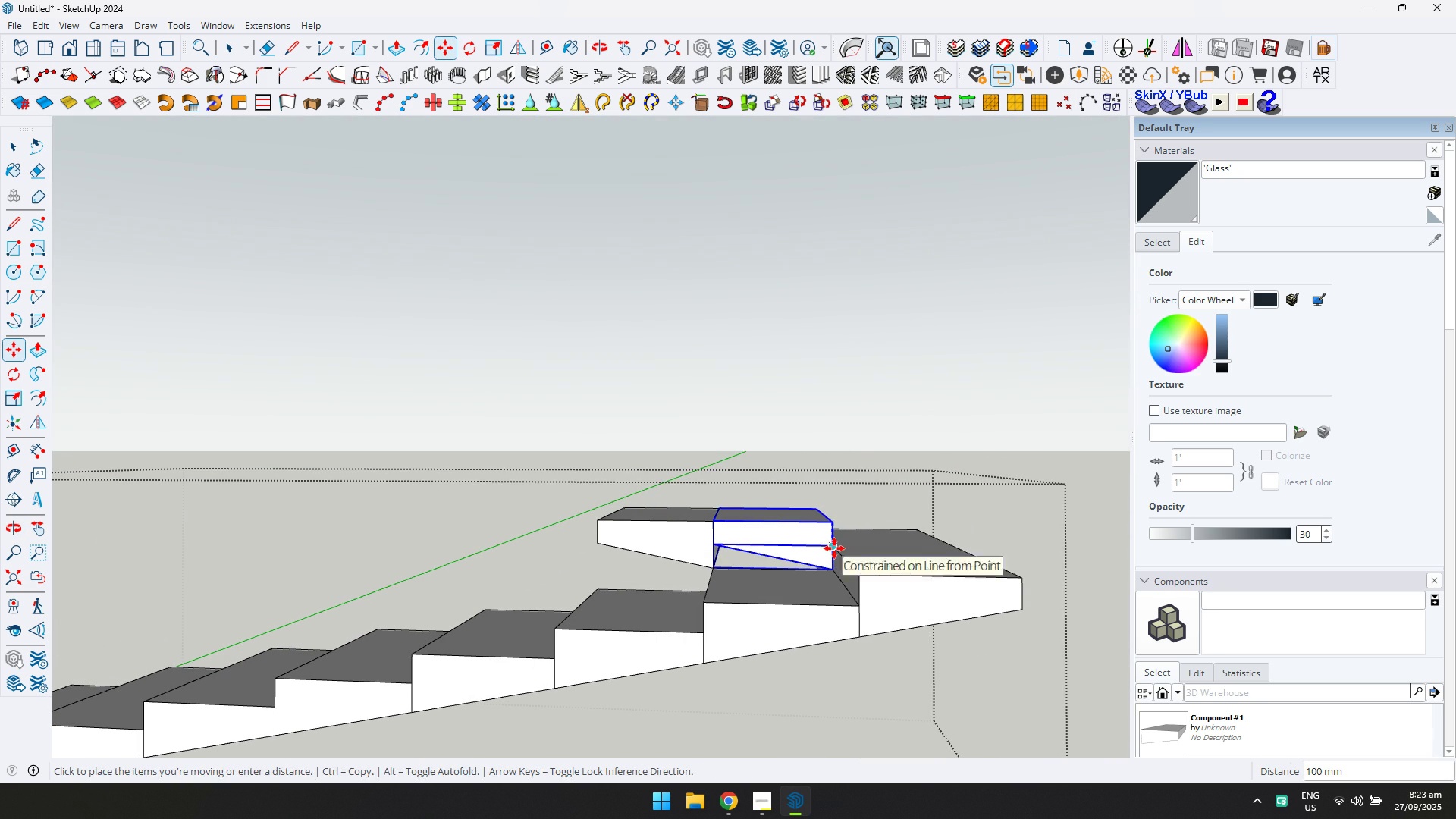 
left_click([834, 548])
 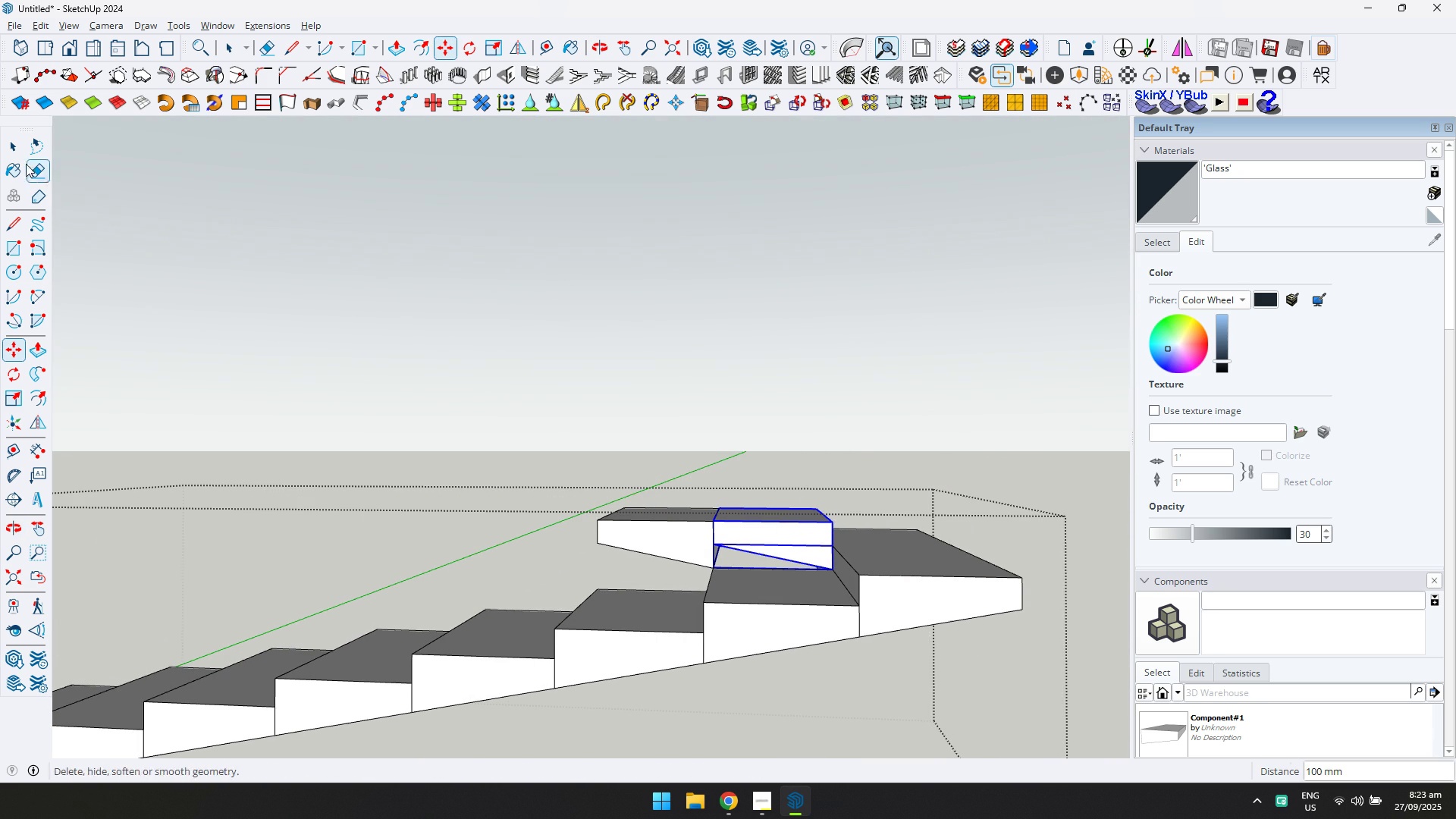 
left_click([14, 147])
 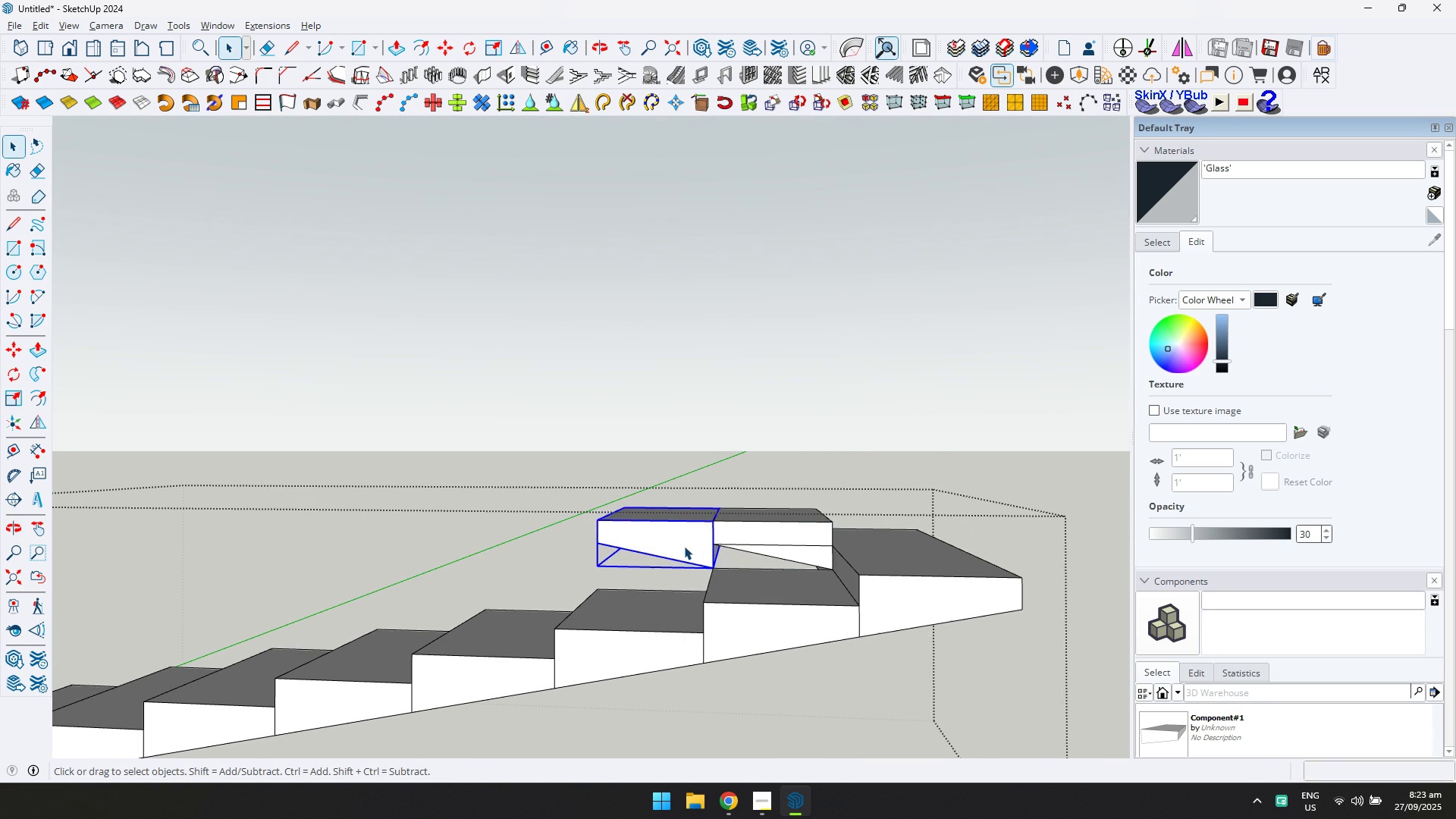 
scroll: coordinate [687, 545], scroll_direction: up, amount: 1.0
 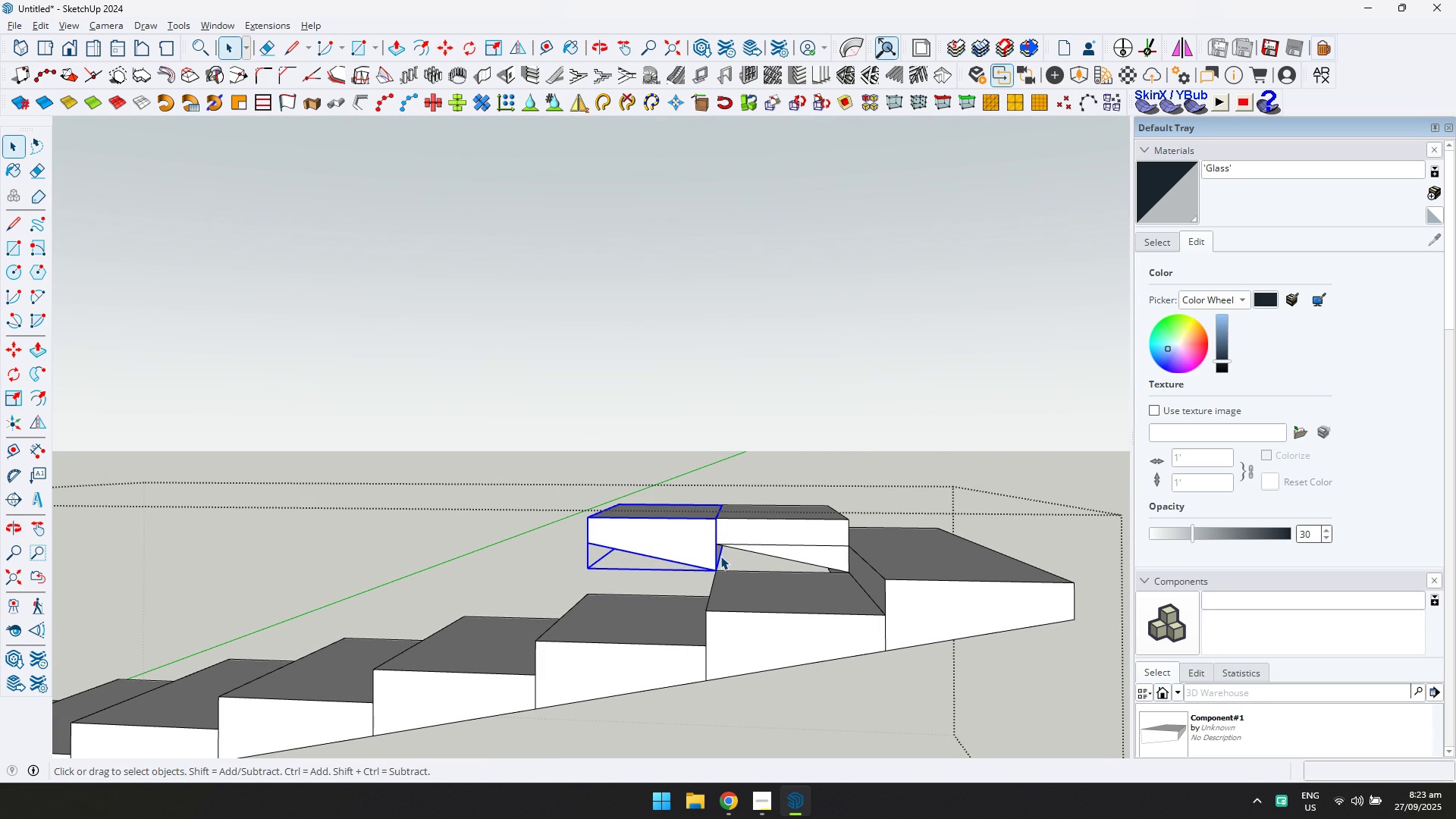 
key(Comma)
 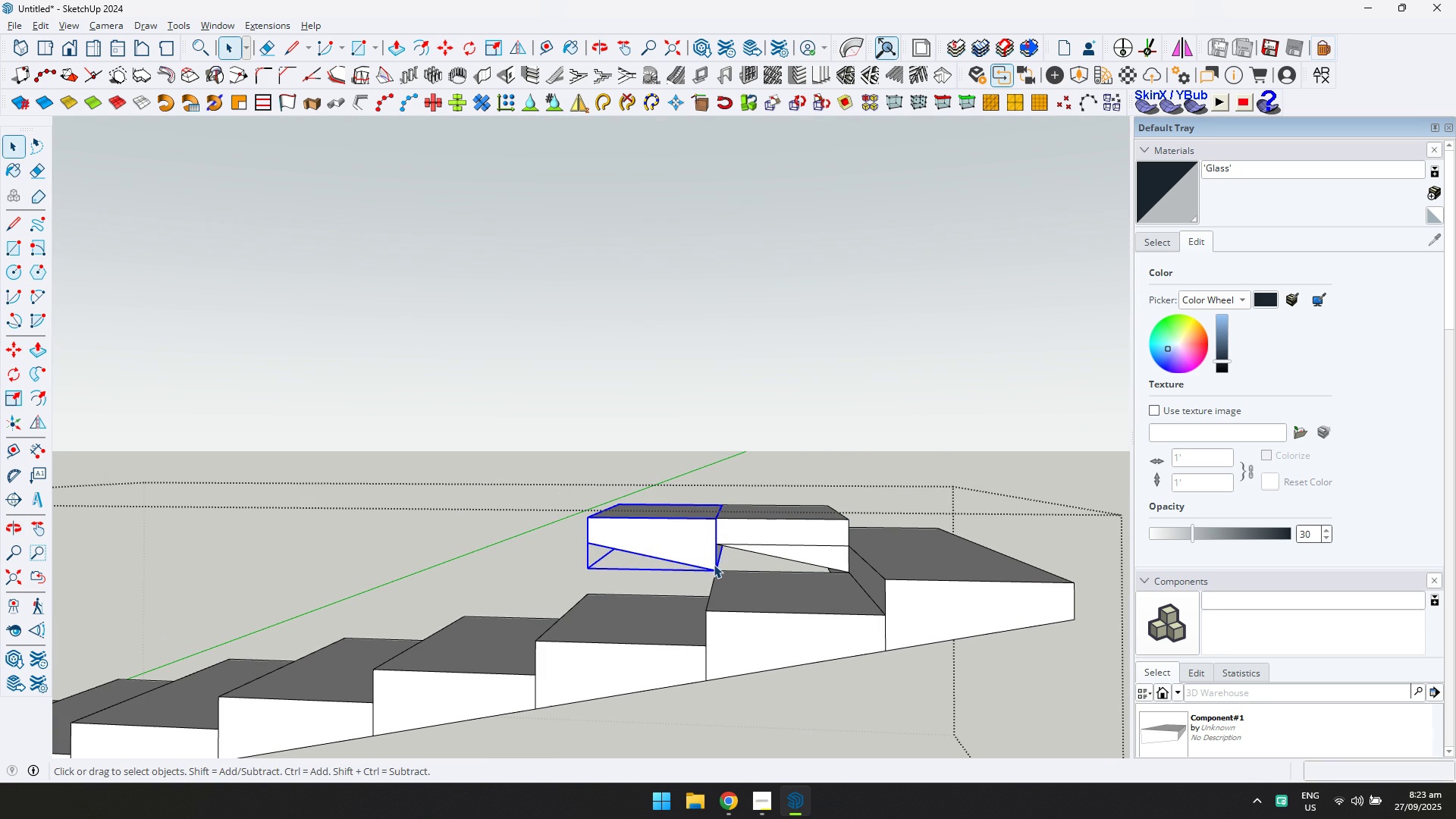 
key(M)
 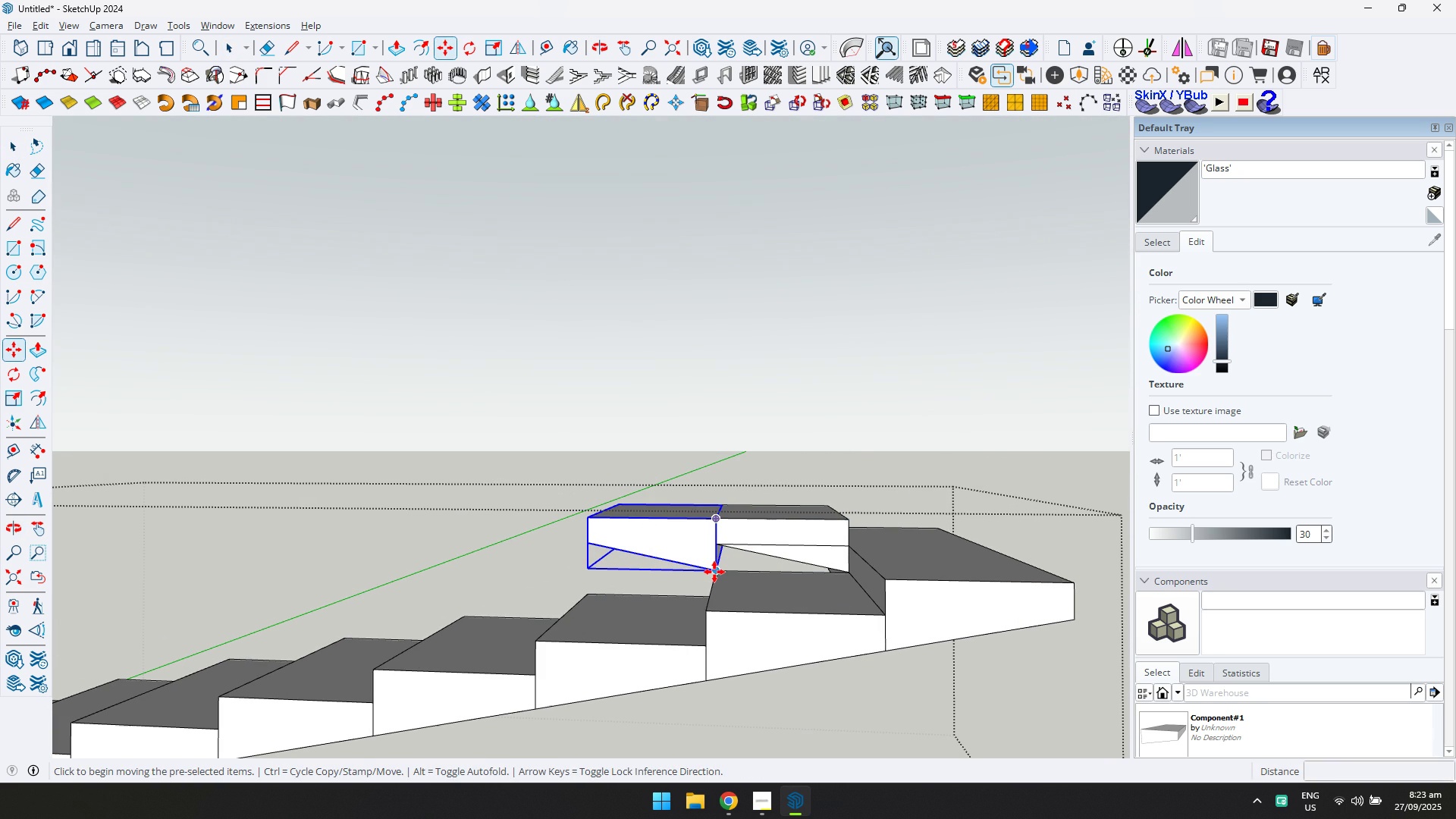 
left_click([714, 572])
 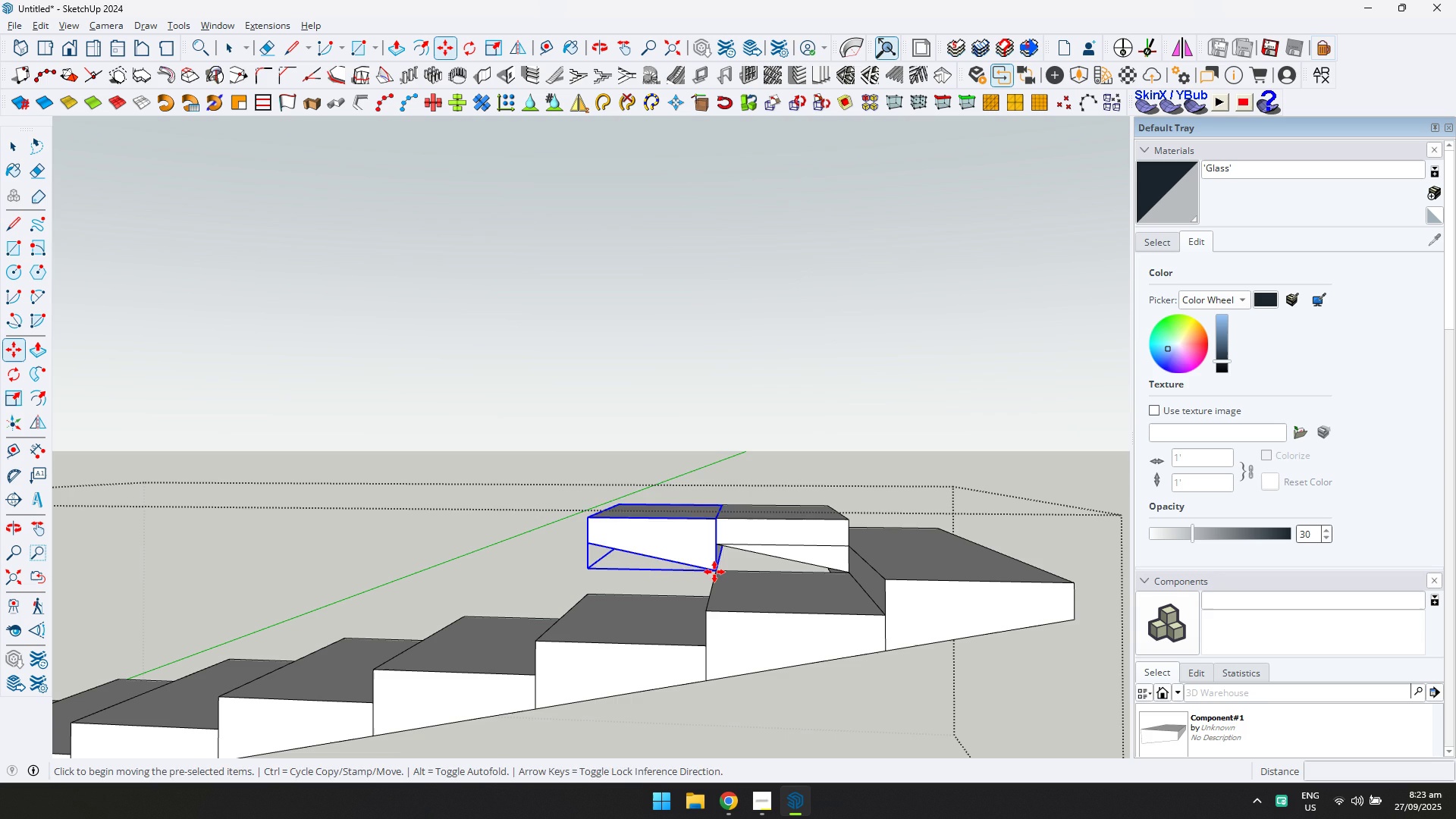 
key(ArrowUp)
 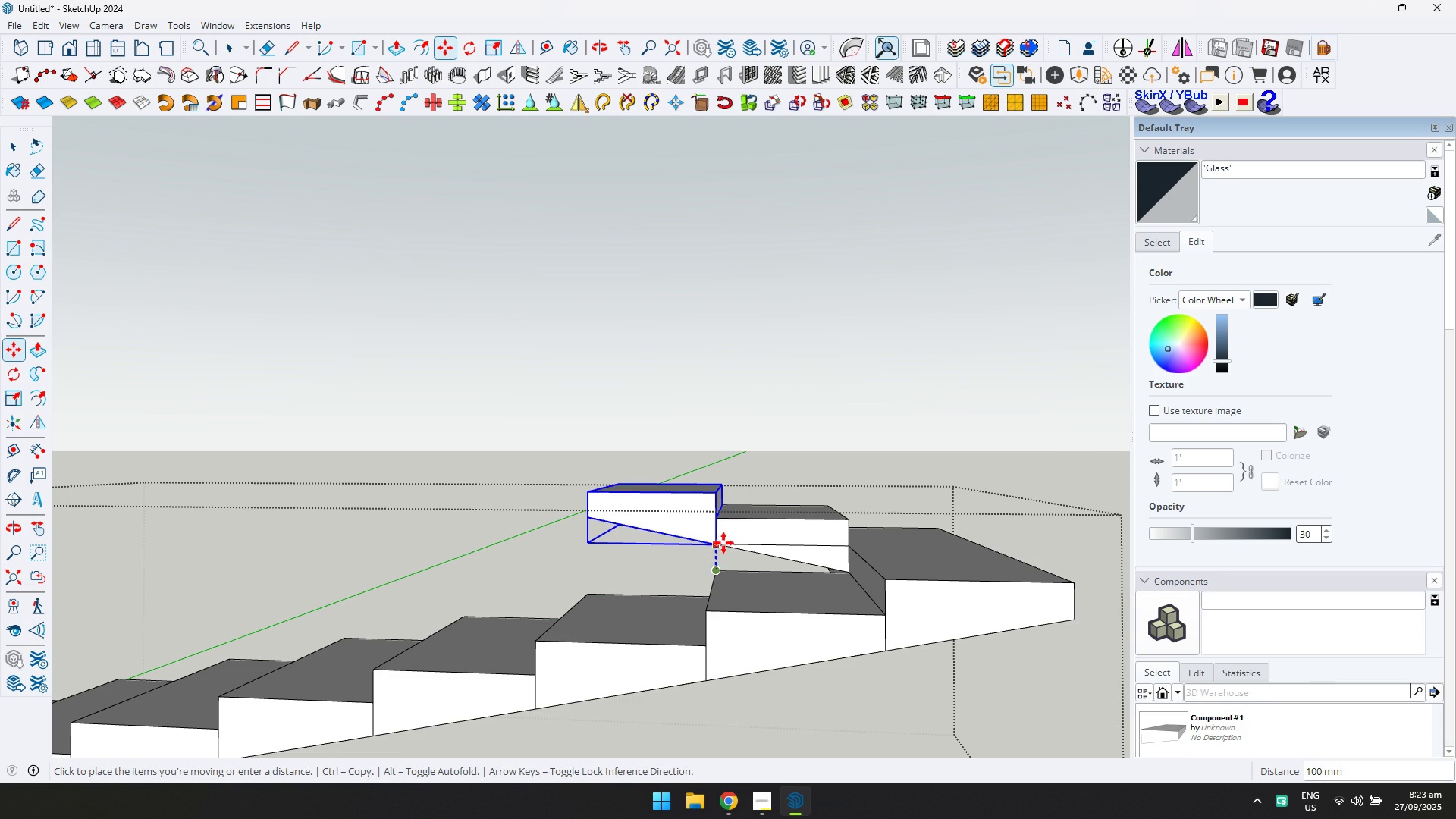 
left_click([723, 545])
 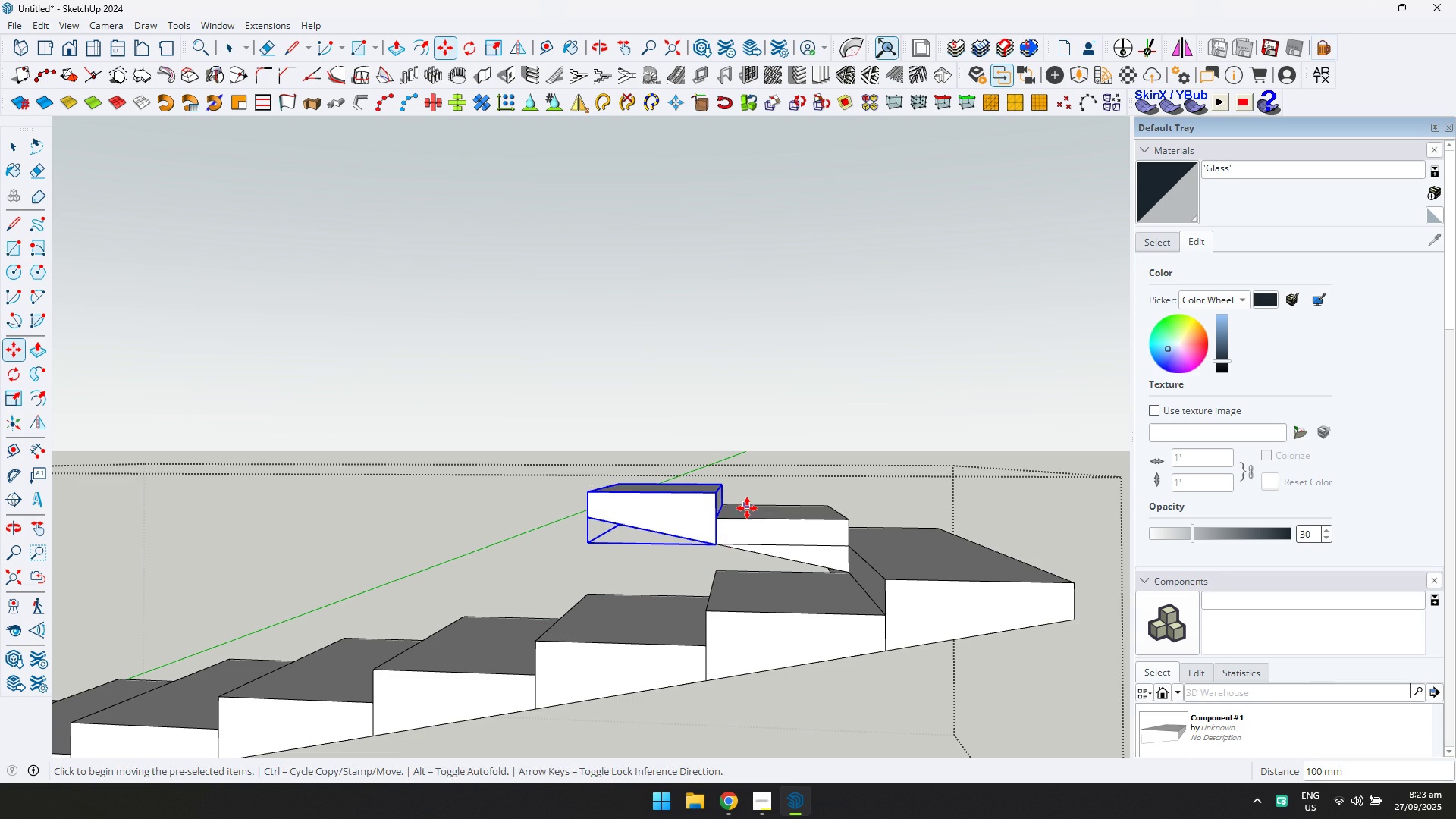 
key(D)
 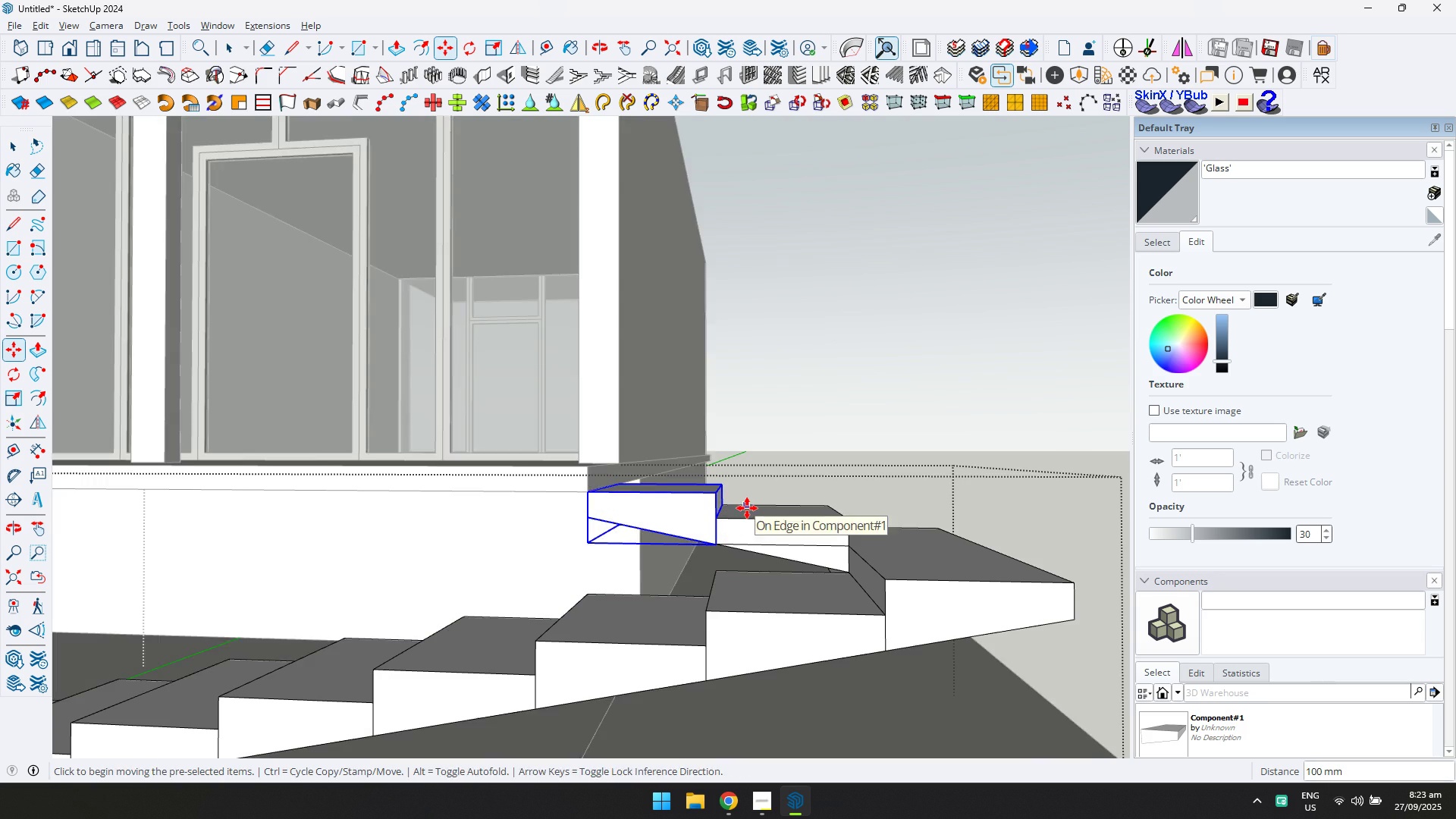 
scroll: coordinate [744, 507], scroll_direction: down, amount: 2.0
 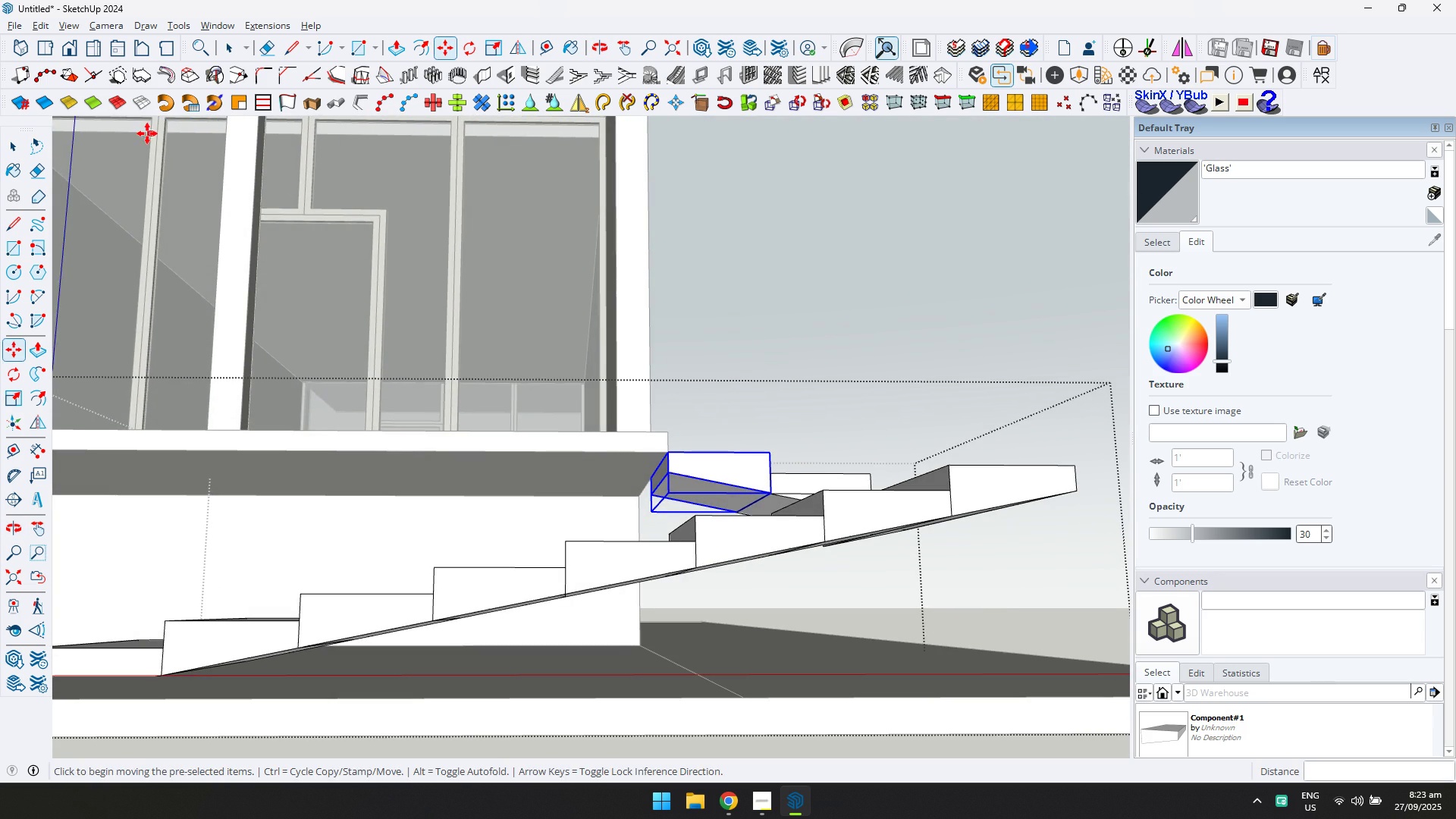 
left_click([18, 150])
 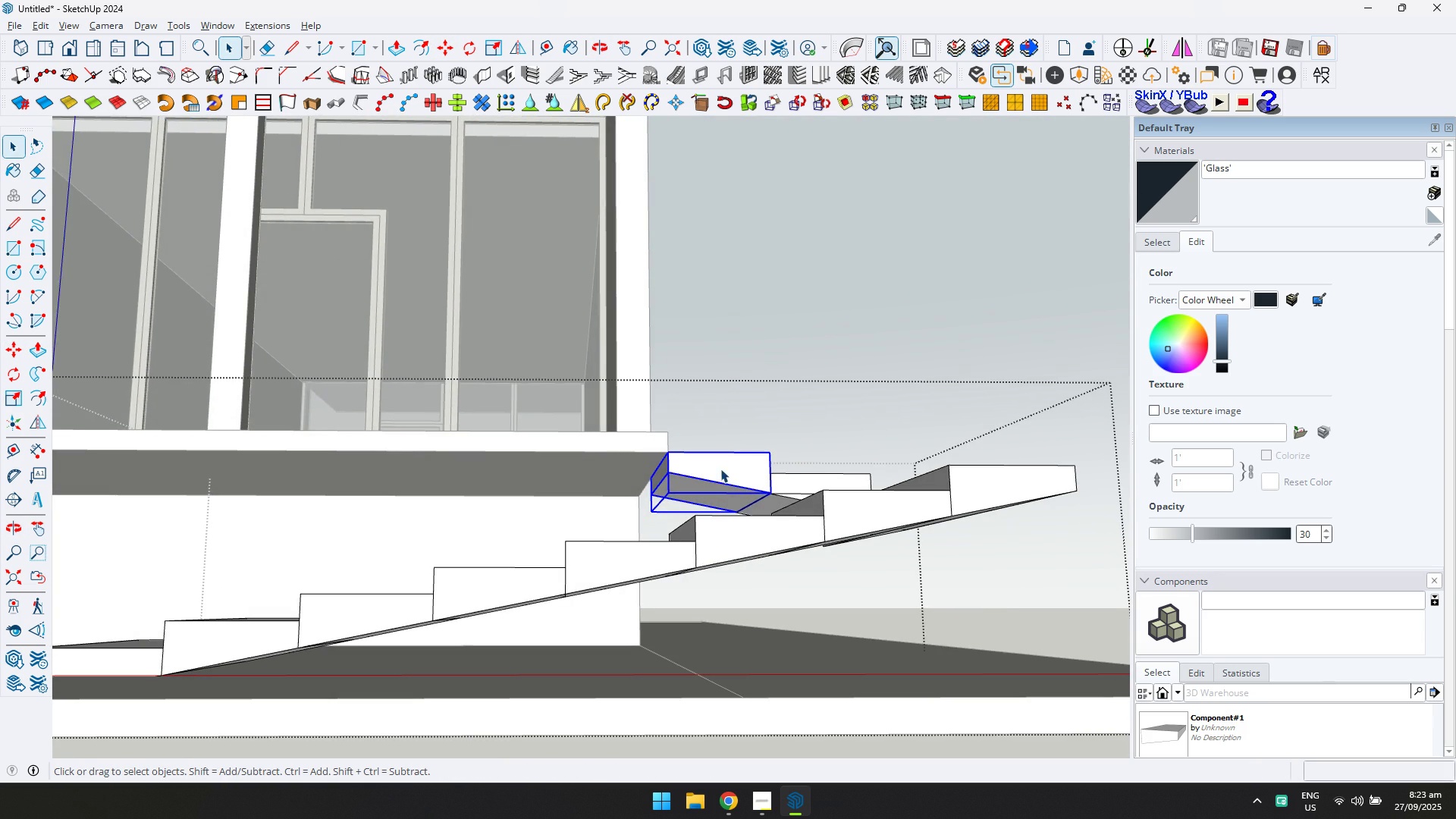 
key(Escape)
 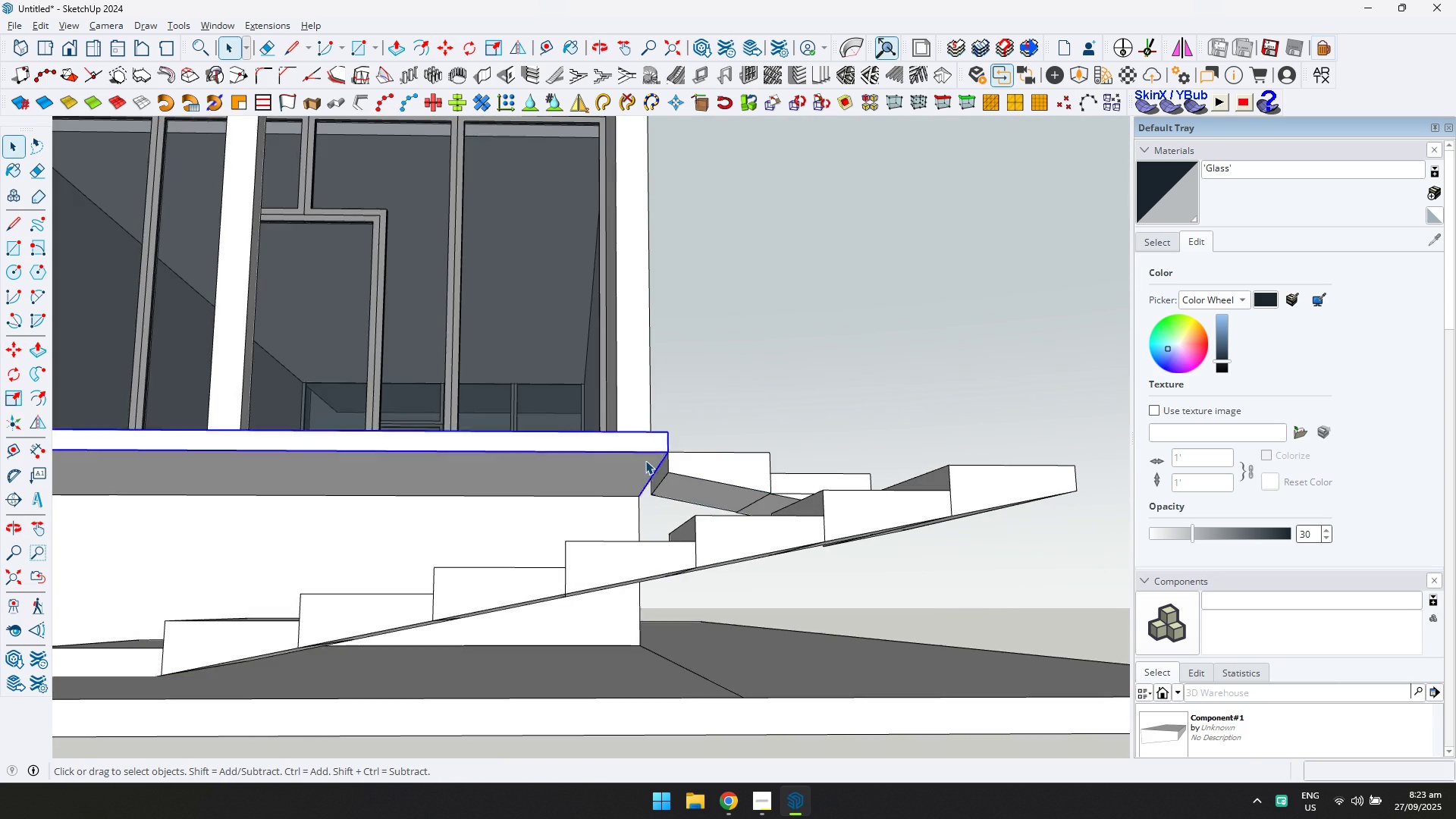 
double_click([645, 460])
 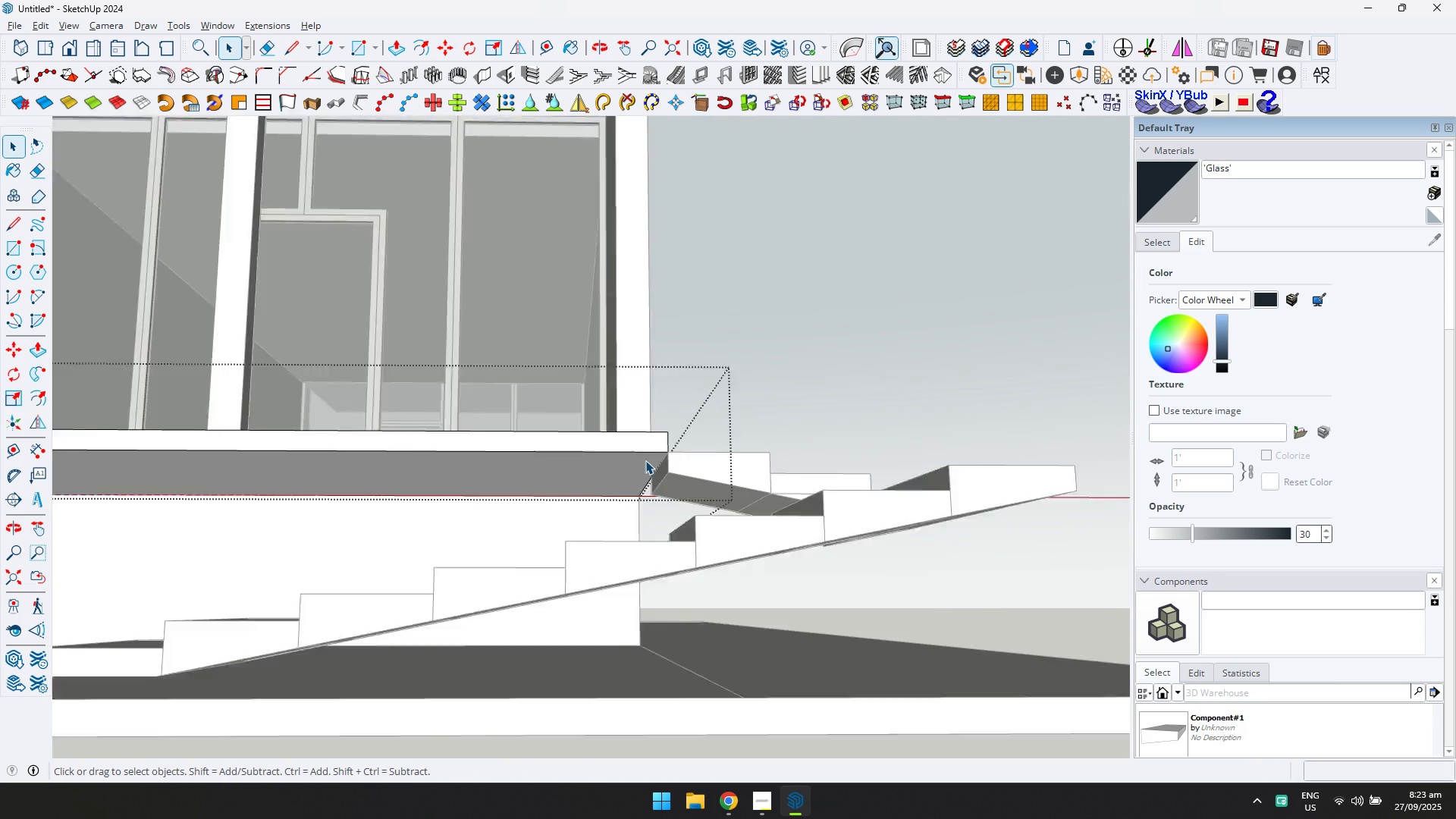 
scroll: coordinate [645, 460], scroll_direction: up, amount: 4.0
 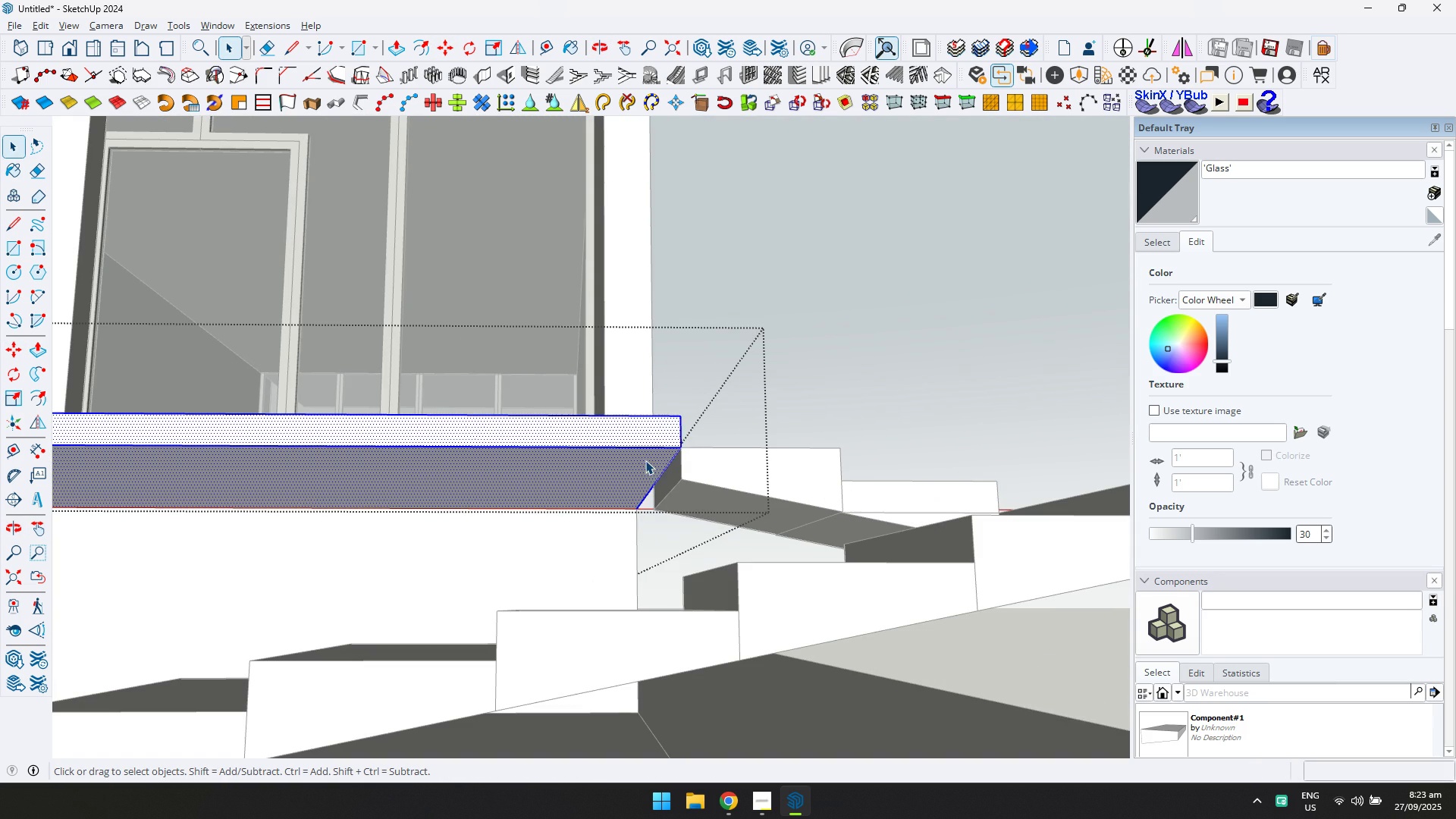 
left_click([645, 460])
 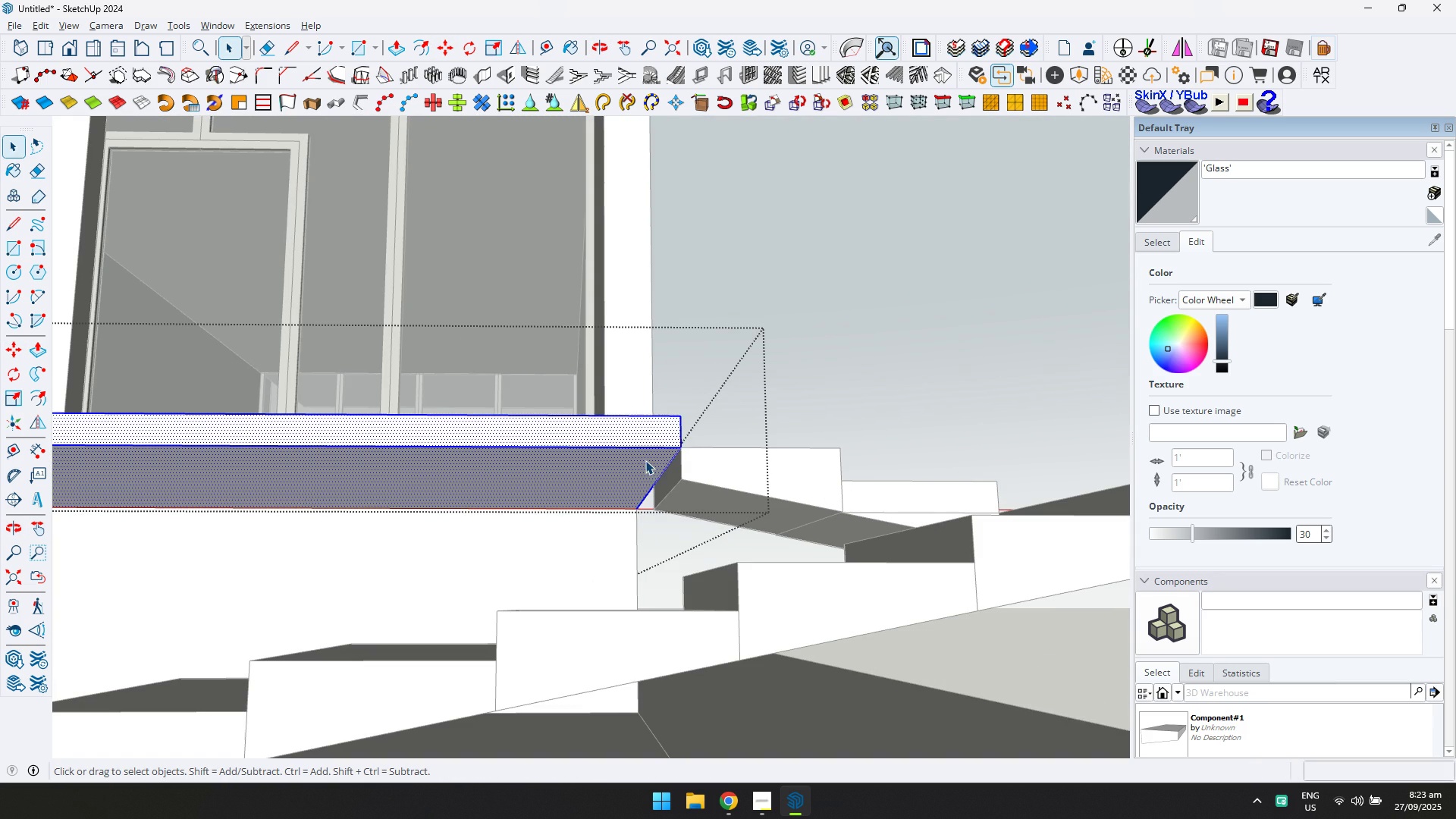 
key(P)
 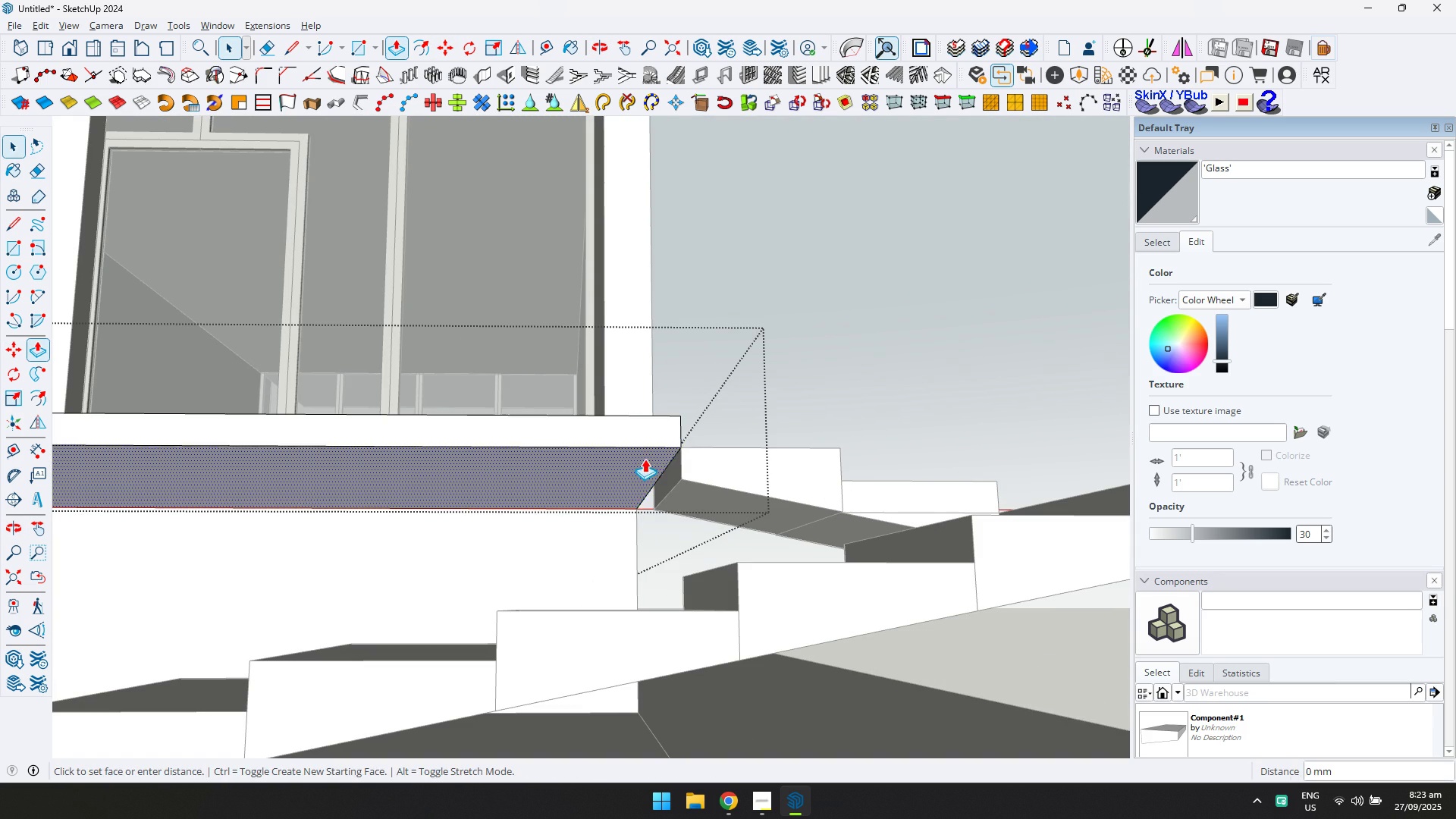 
left_click([645, 459])
 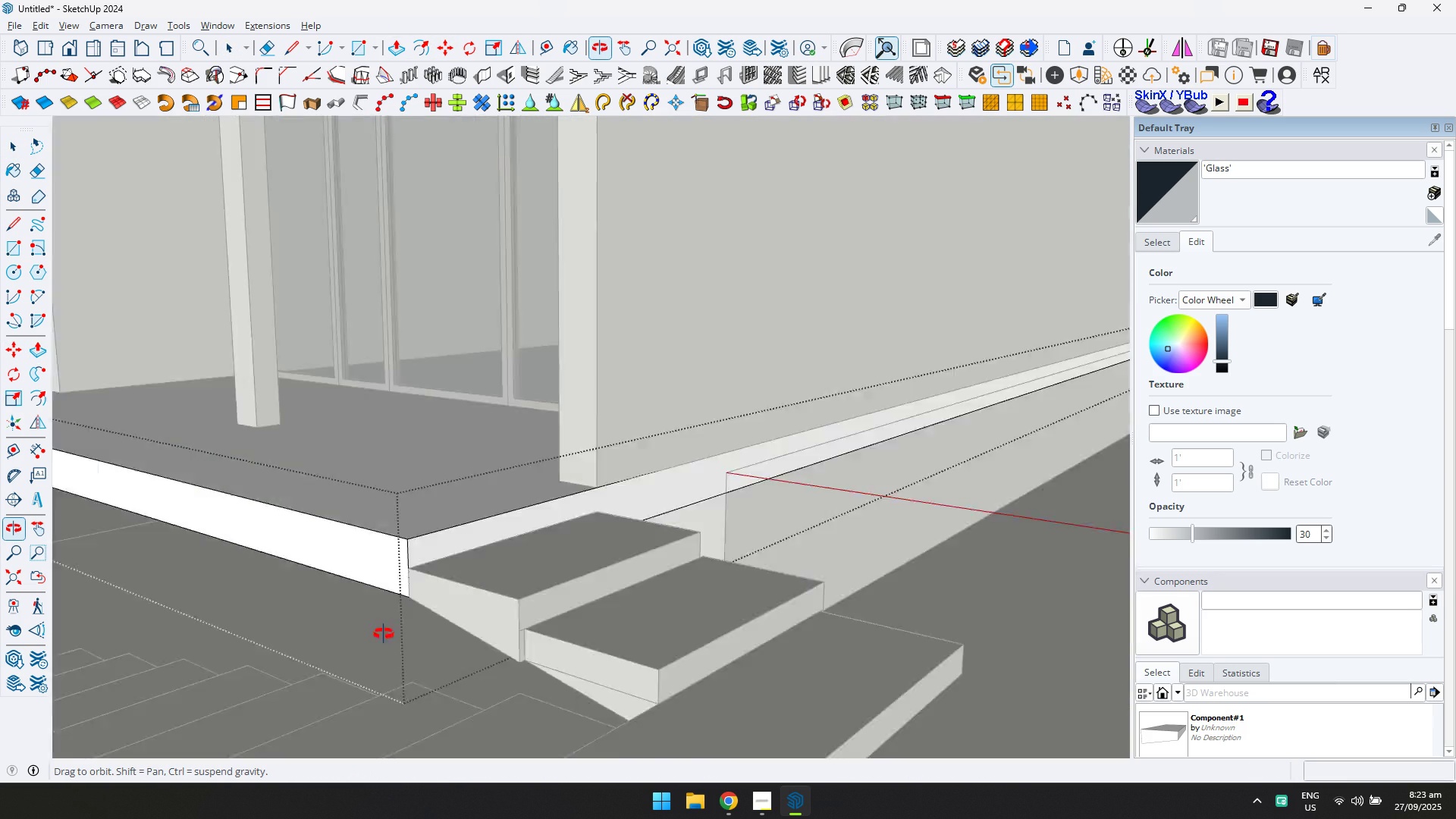 
scroll: coordinate [133, 519], scroll_direction: down, amount: 1.0
 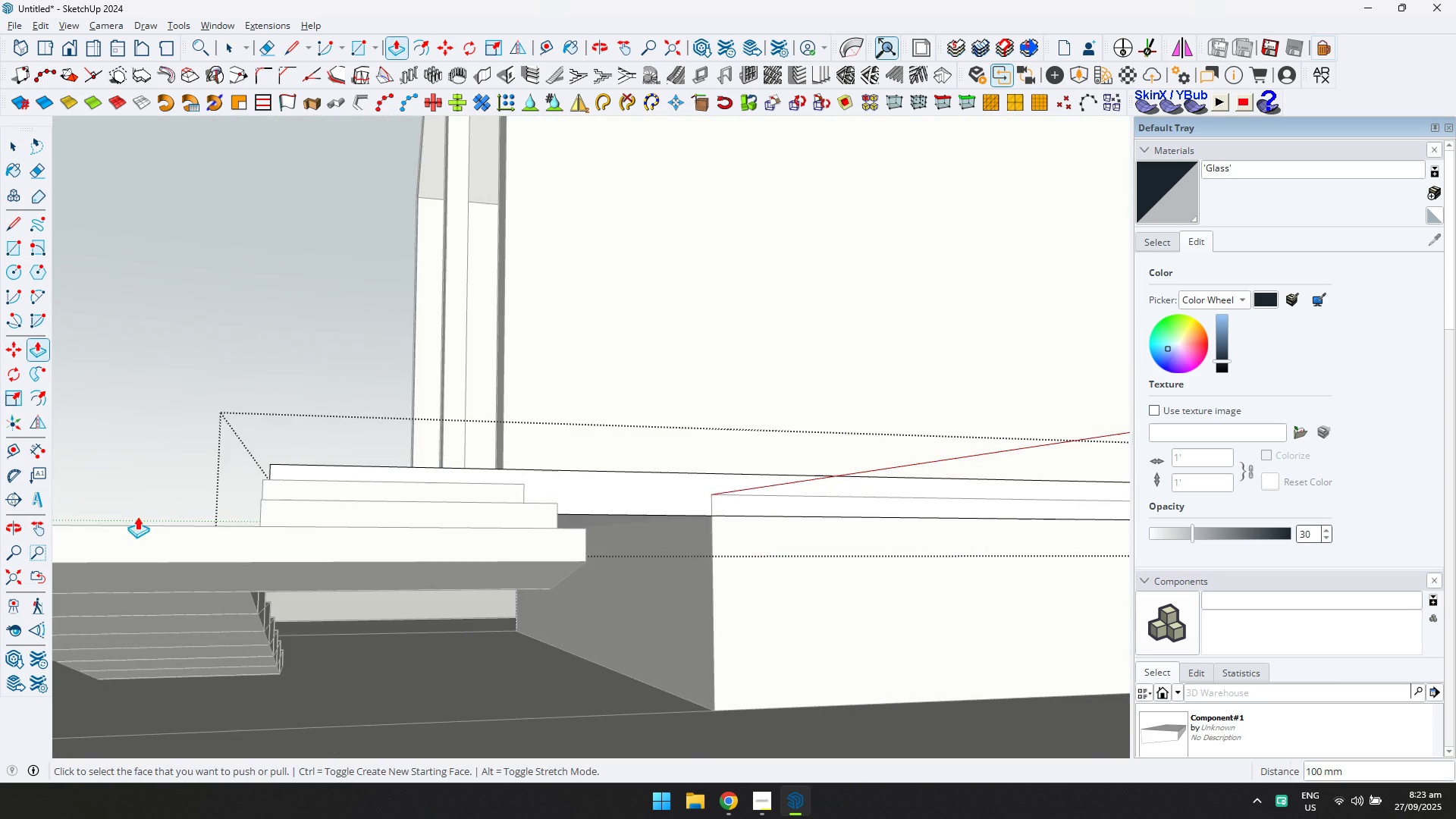 
key(Control+ControlLeft)
 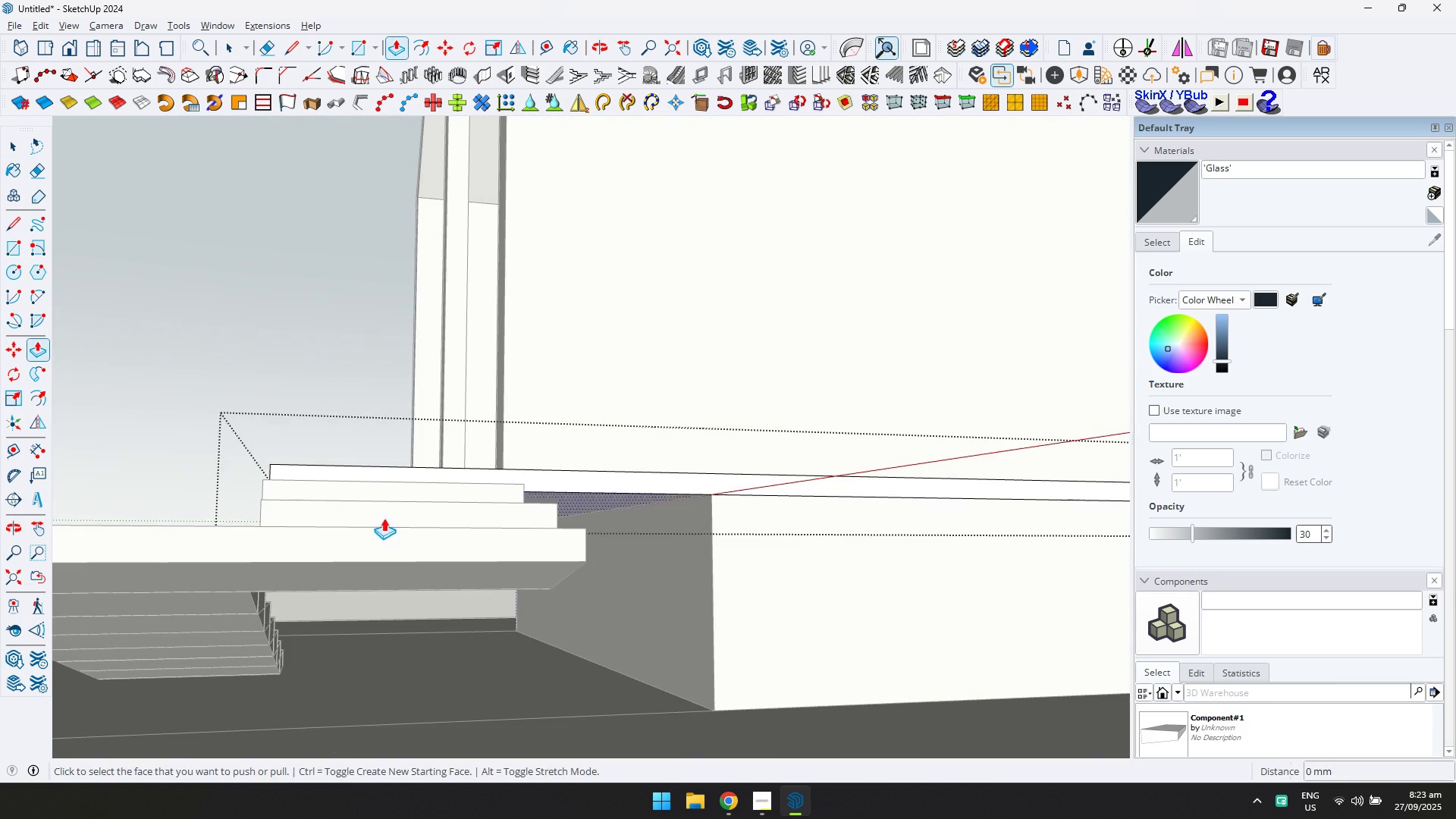 
key(Control+Z)
 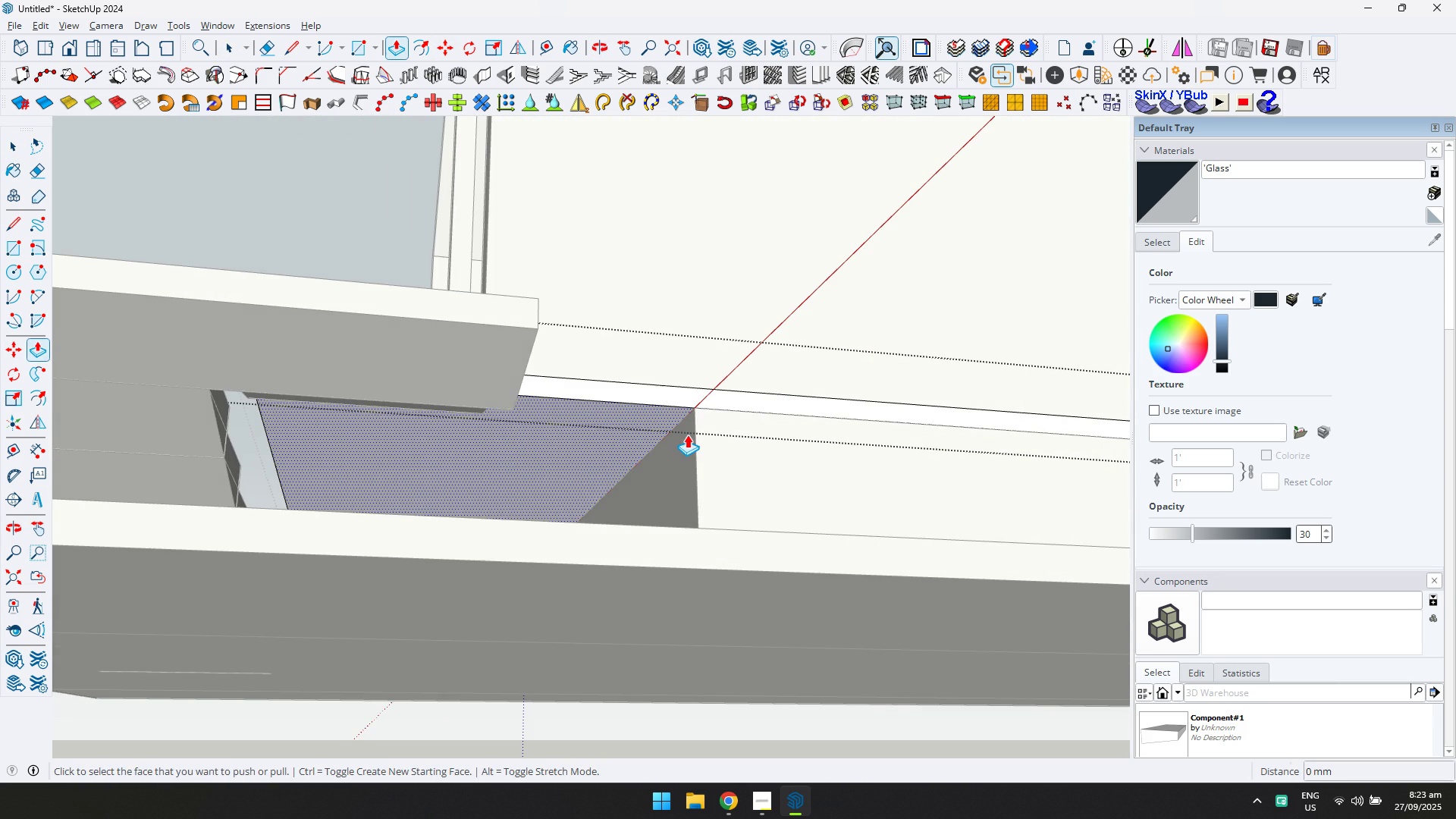 
key(L)
 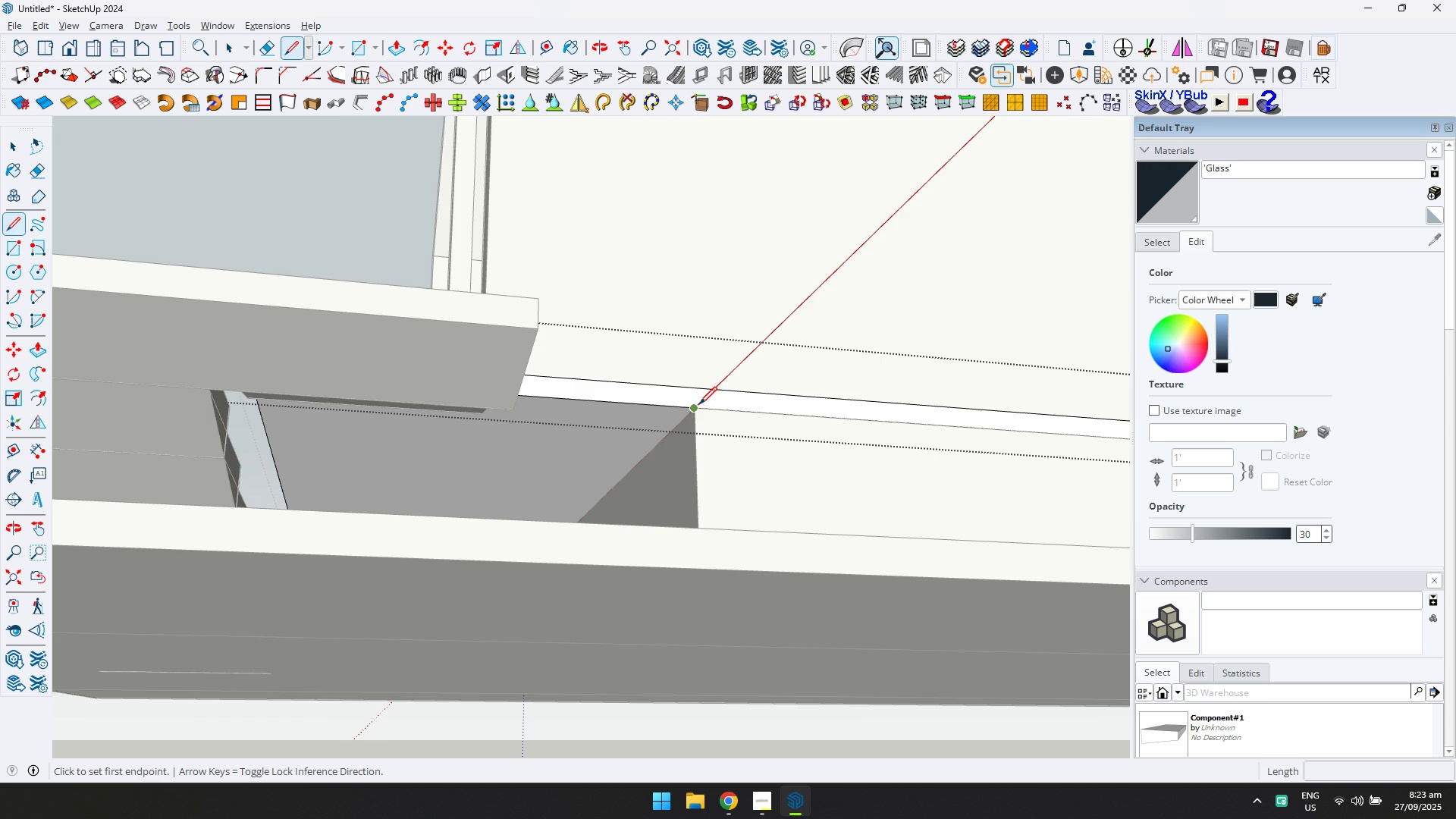 
left_click([699, 404])
 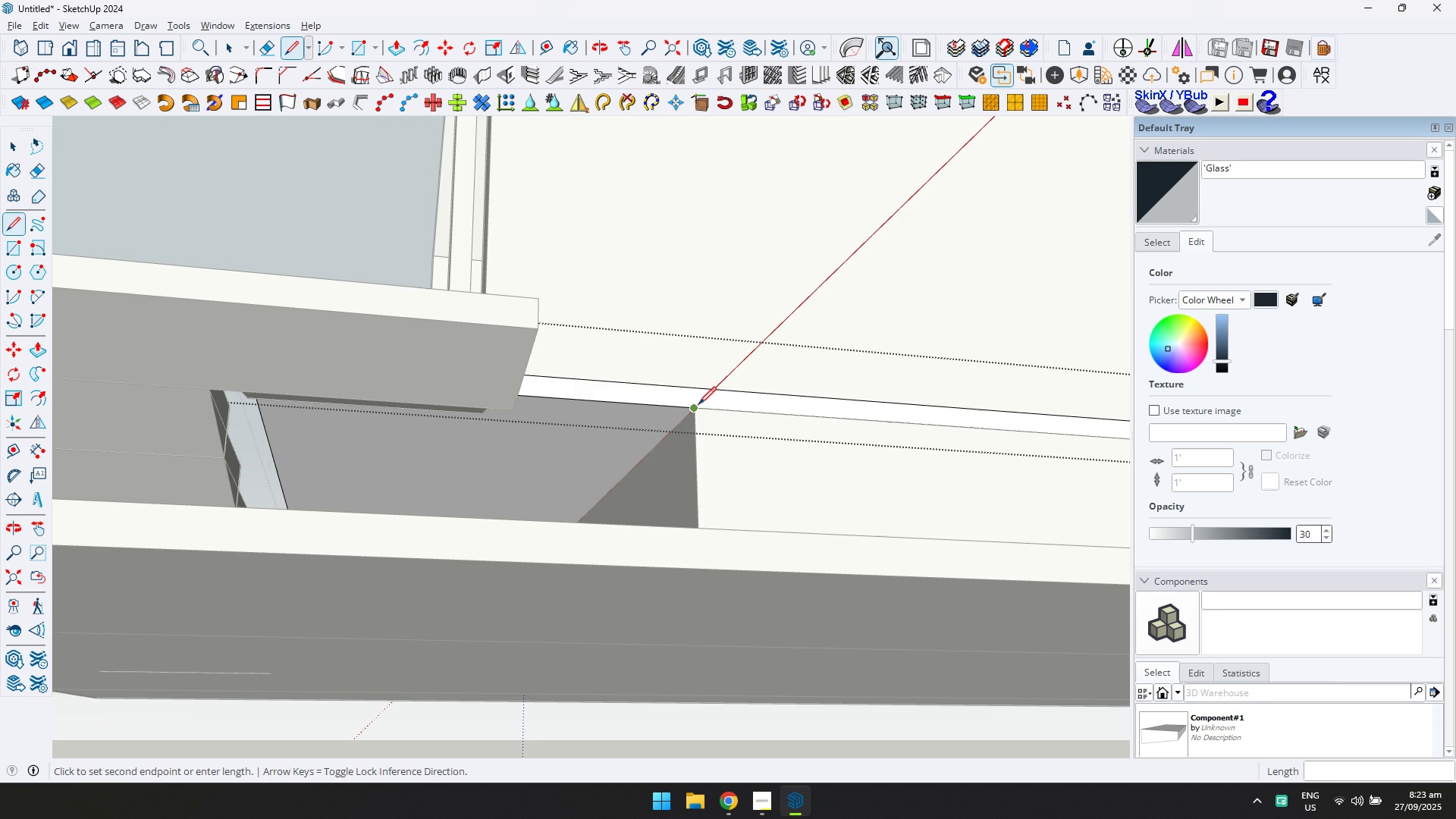 
key(D)
 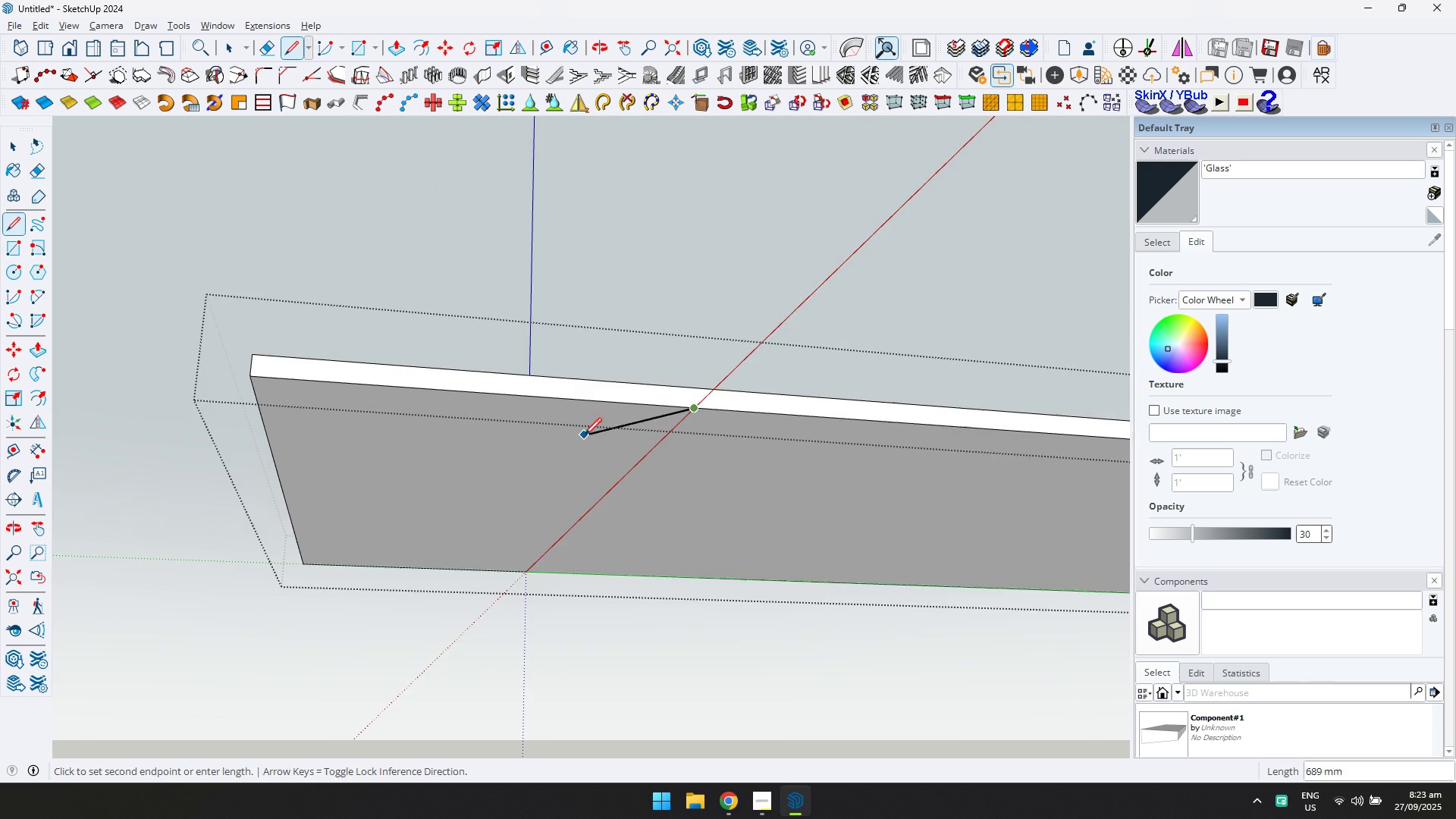 
key(Shift+ShiftLeft)
 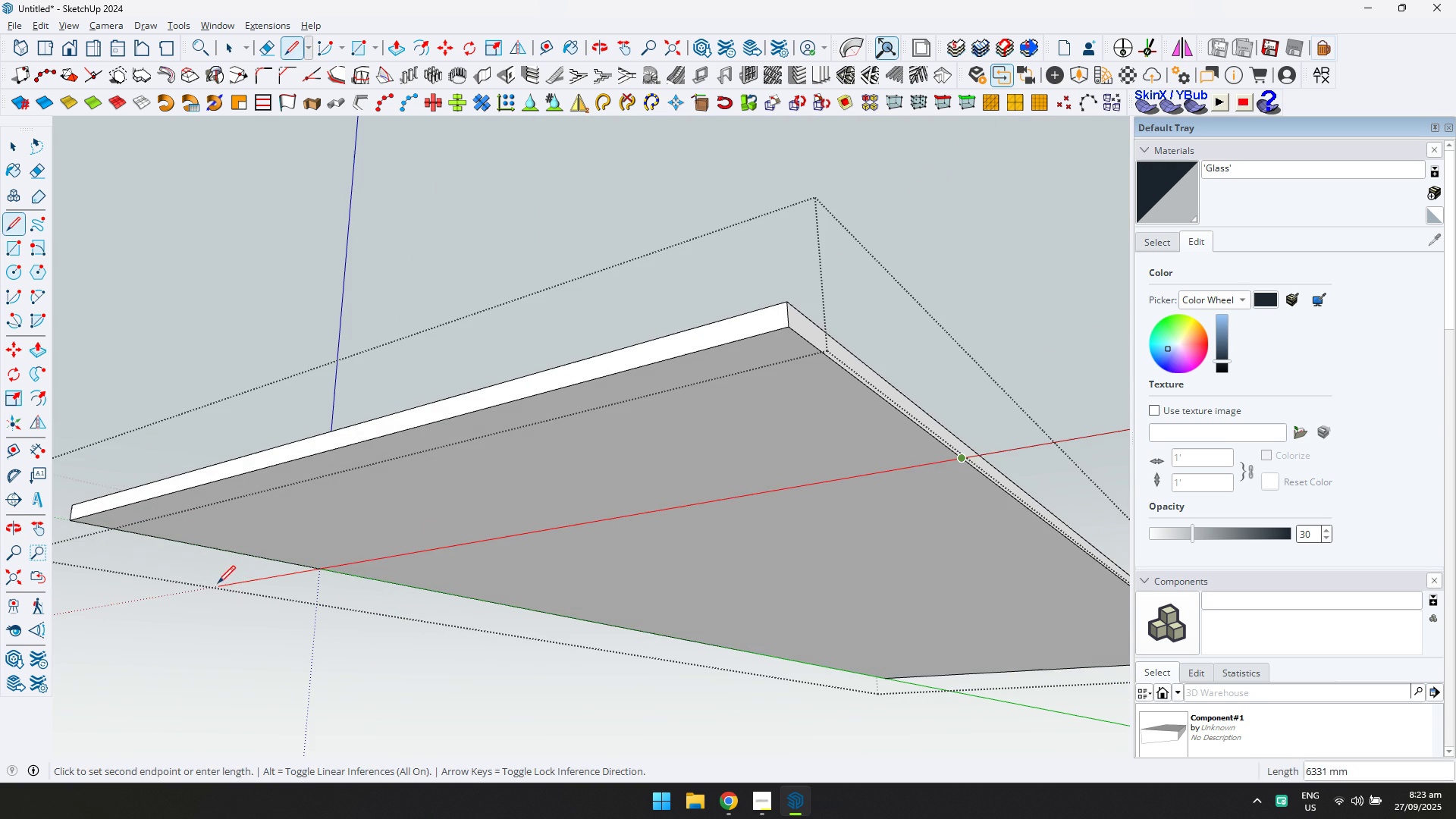 
left_click([216, 582])
 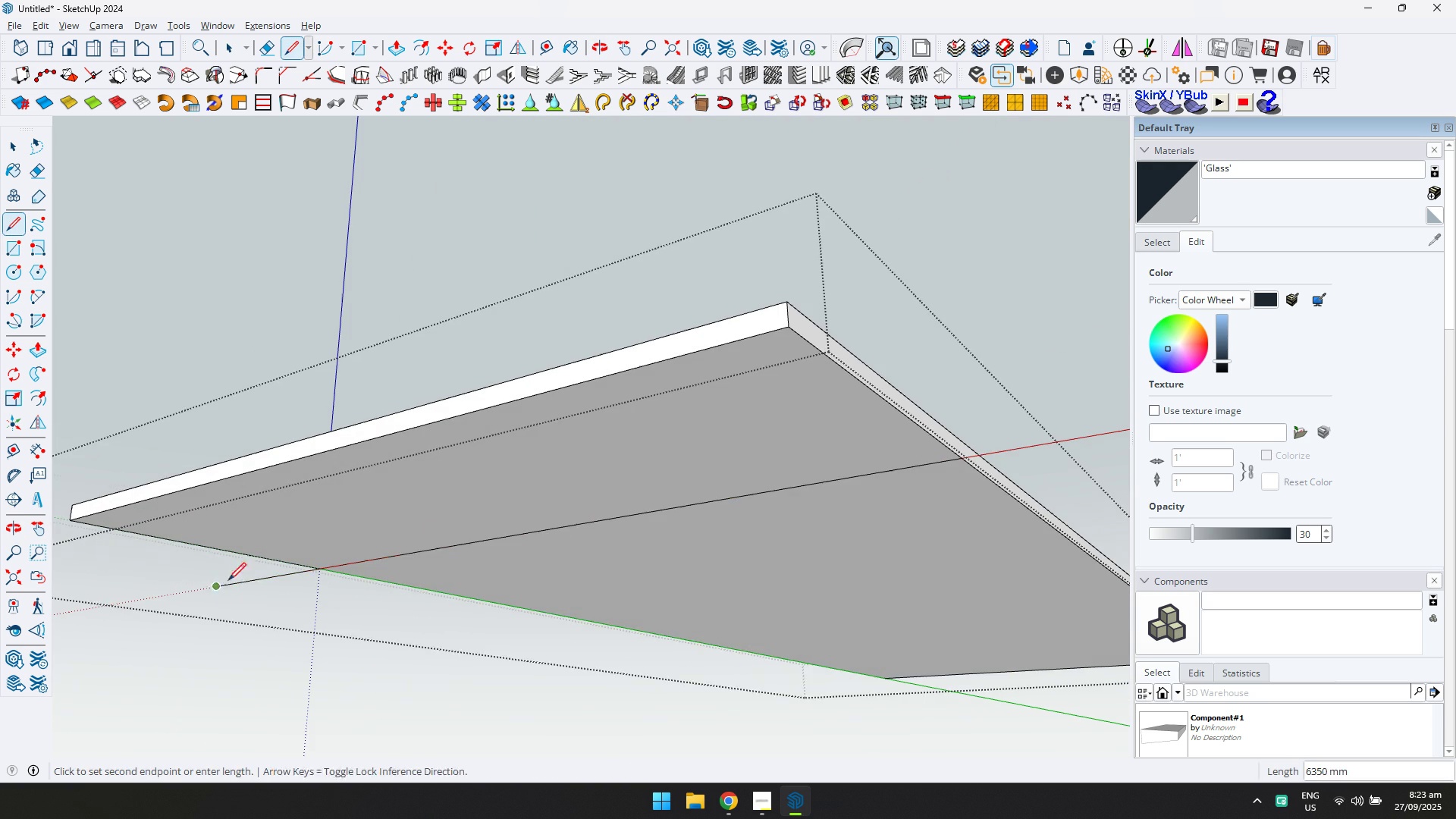 
type(ep)